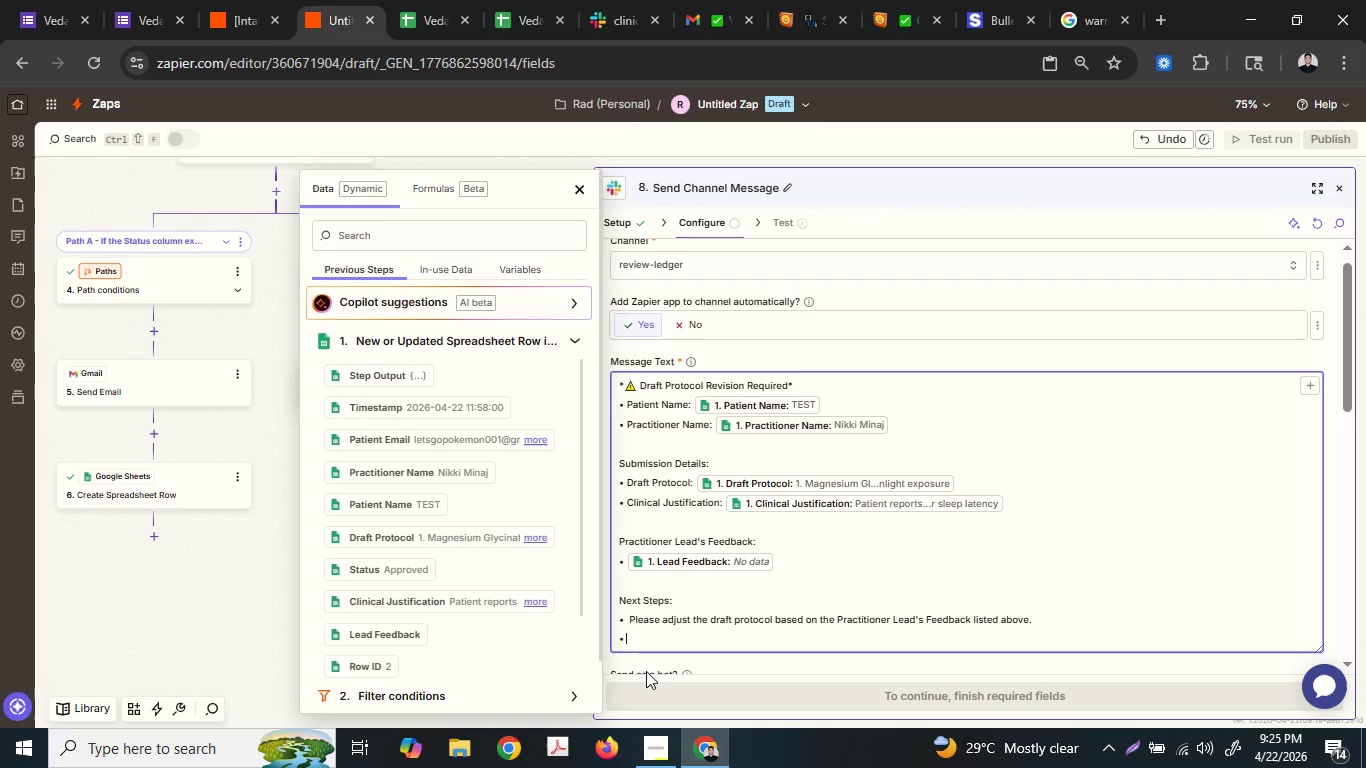 
type( Resub)
 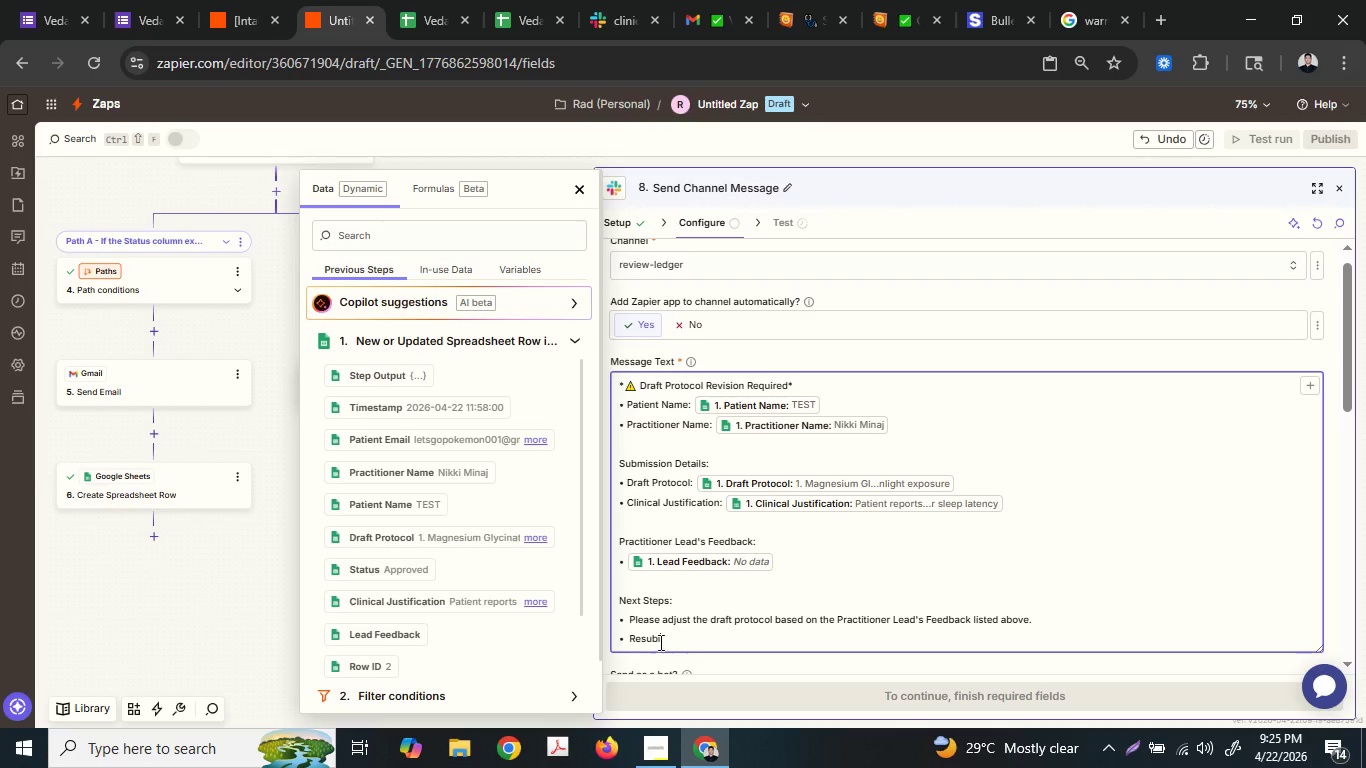 
type(it the )
key(Backspace)
key(Backspace)
type(mit)
 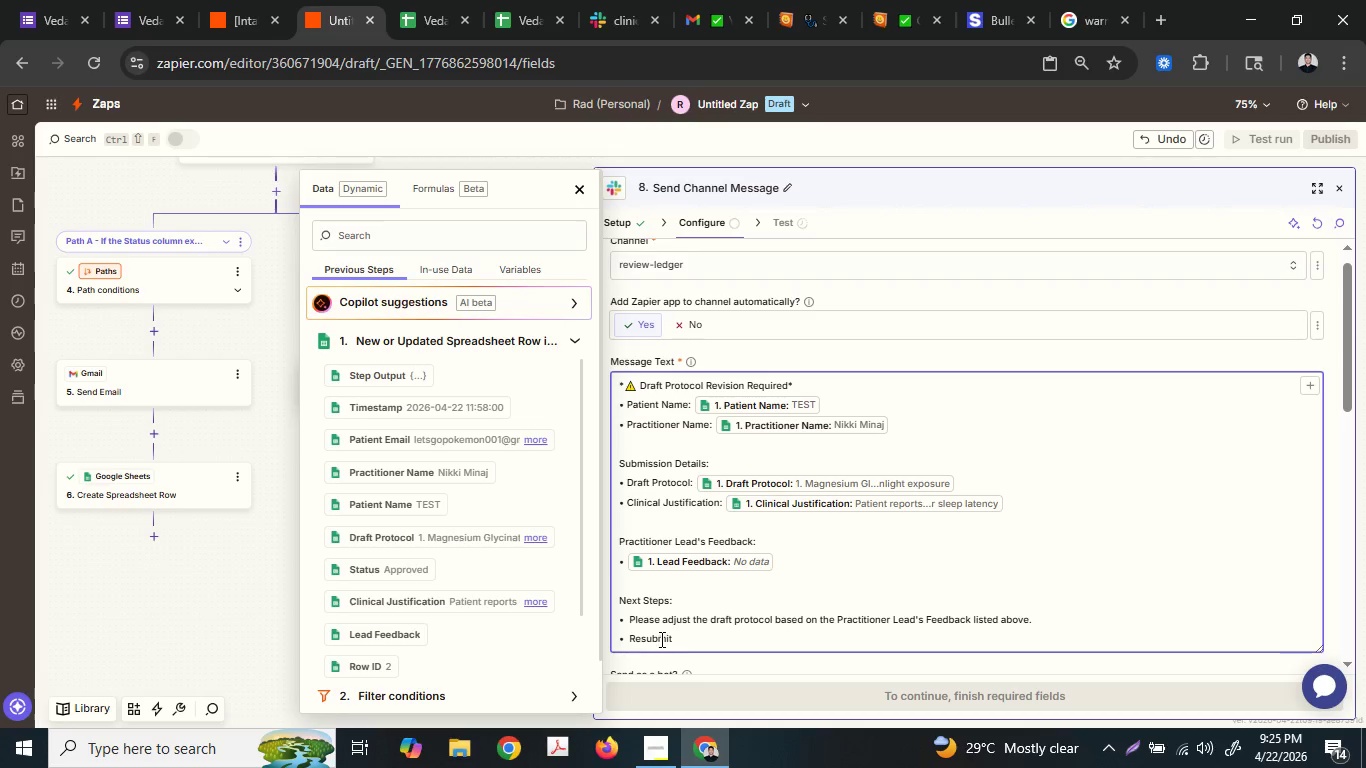 
type( the )
 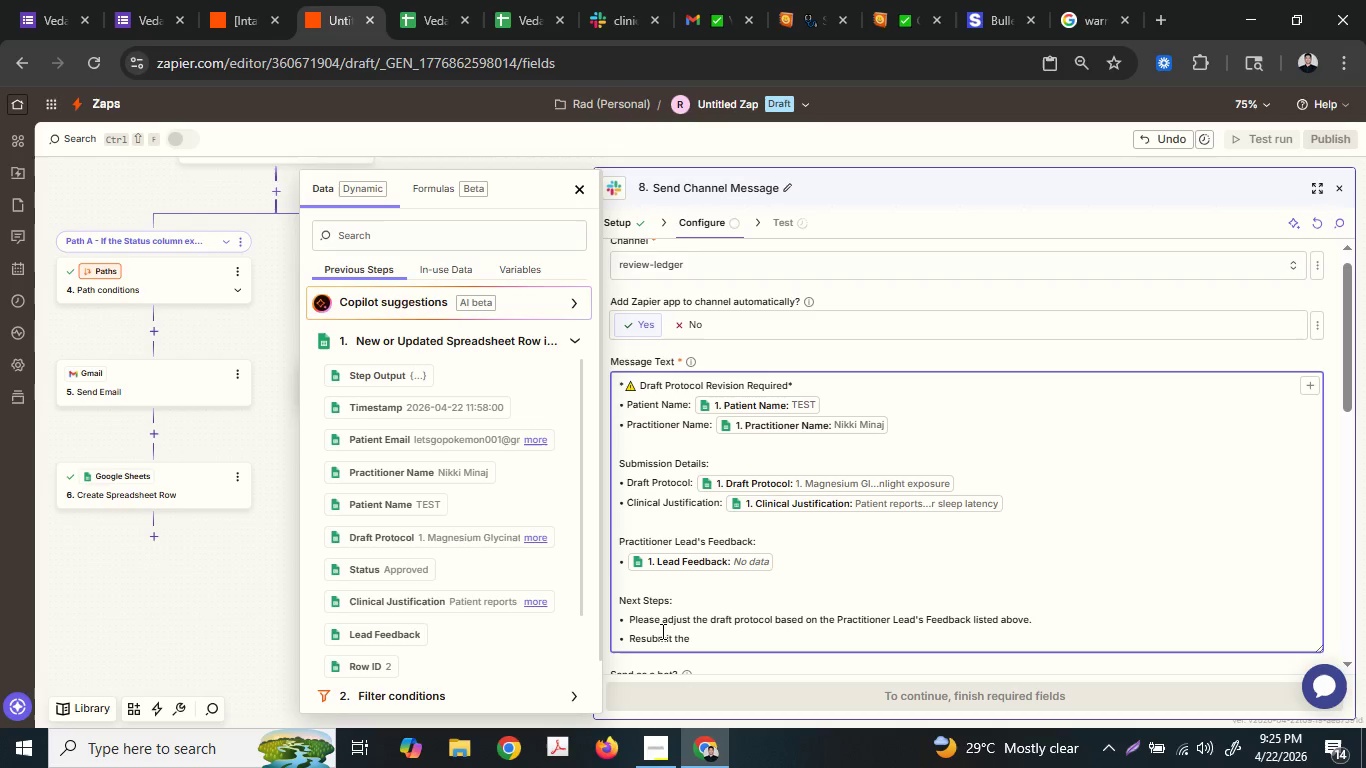 
hold_key(key=ShiftLeft, duration=1.17)
 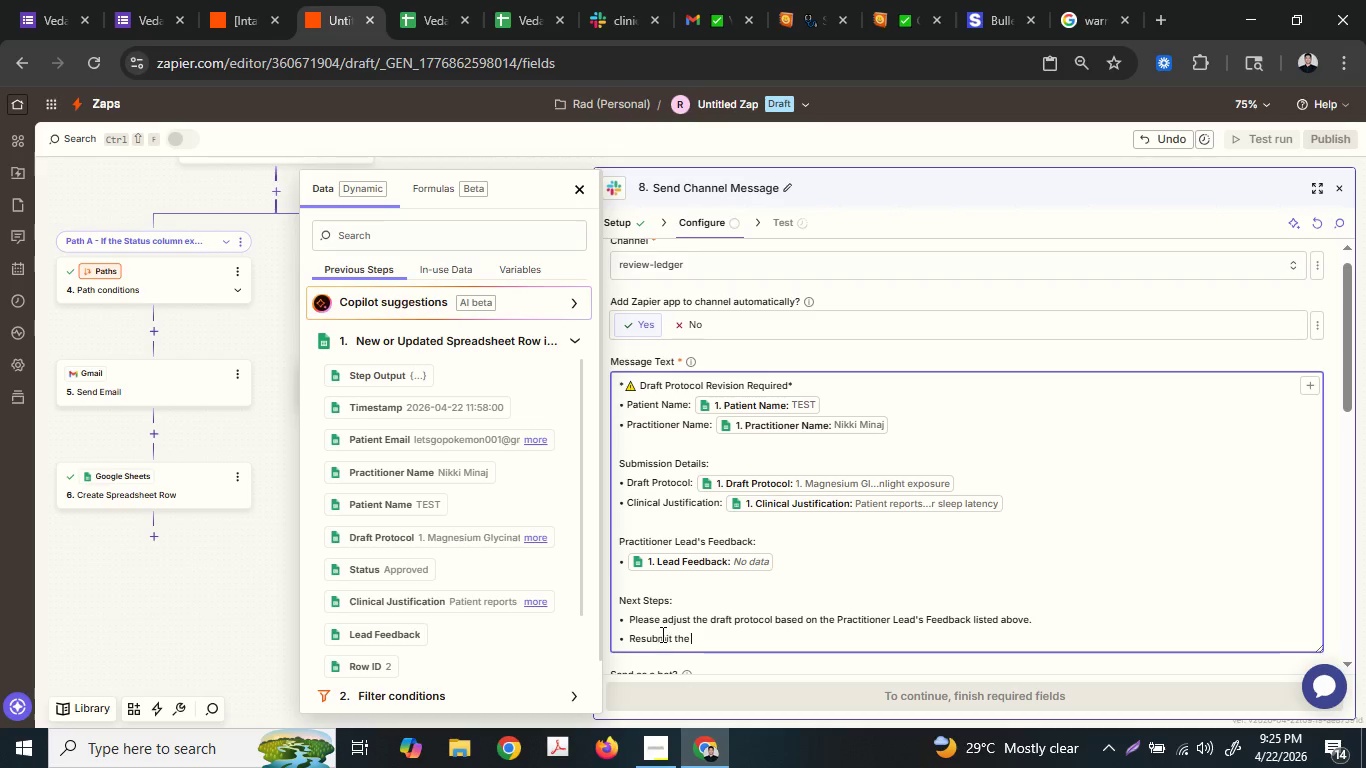 
type(Google Fo)
 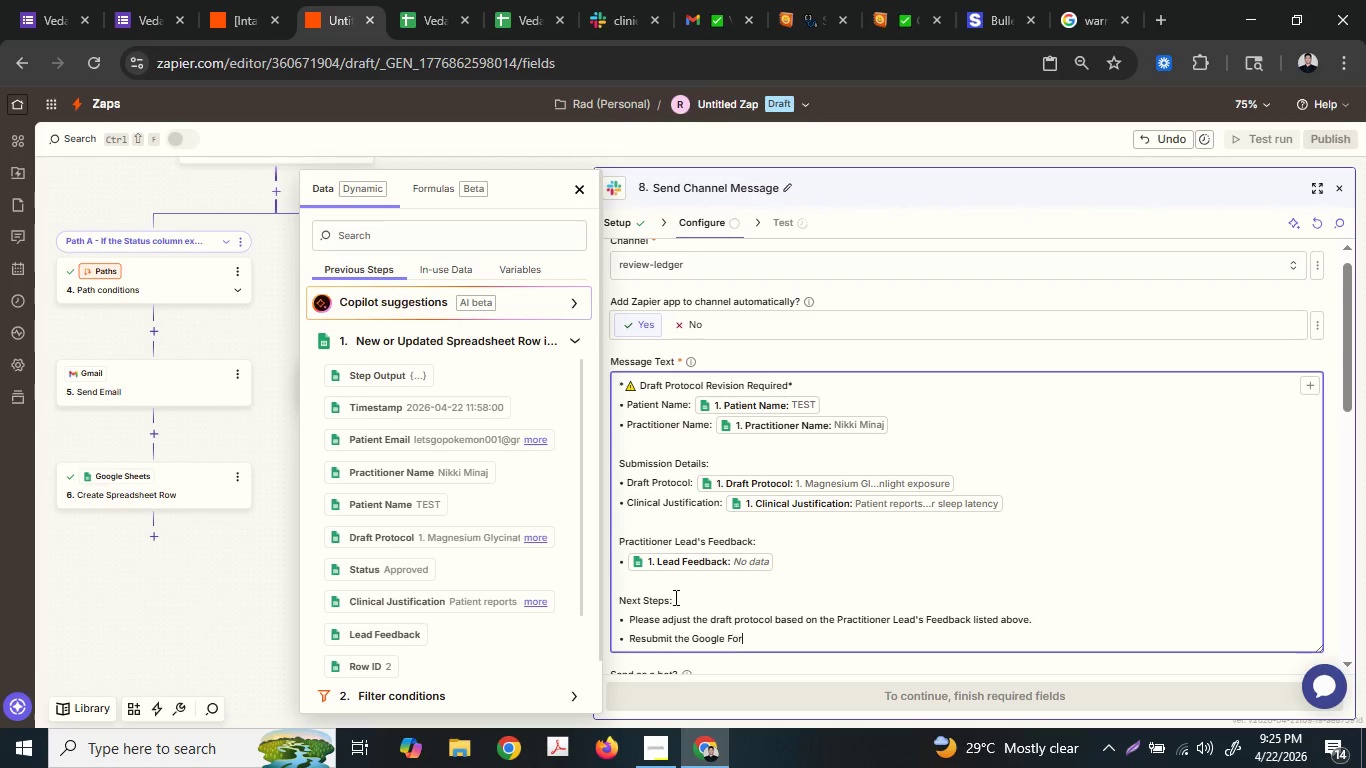 
type(rm )
 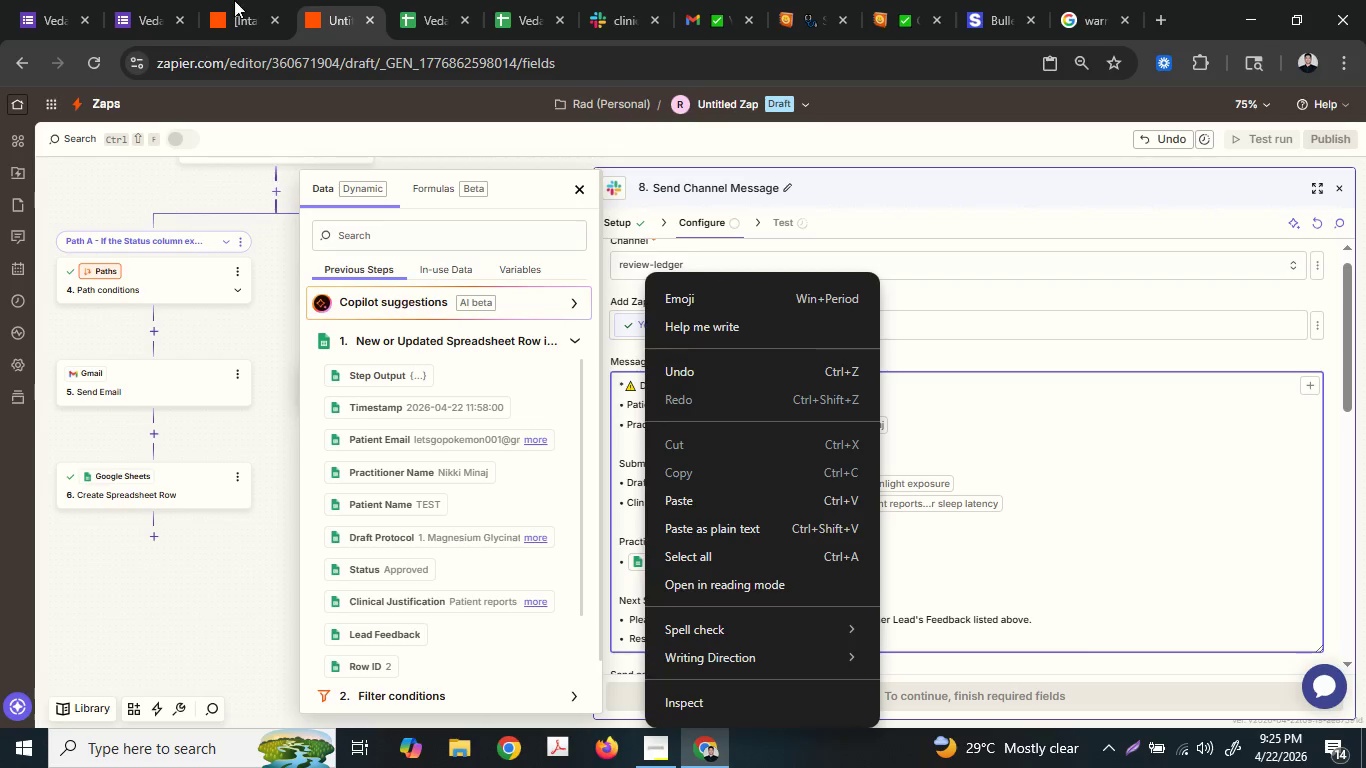 
left_click([165, 0])
 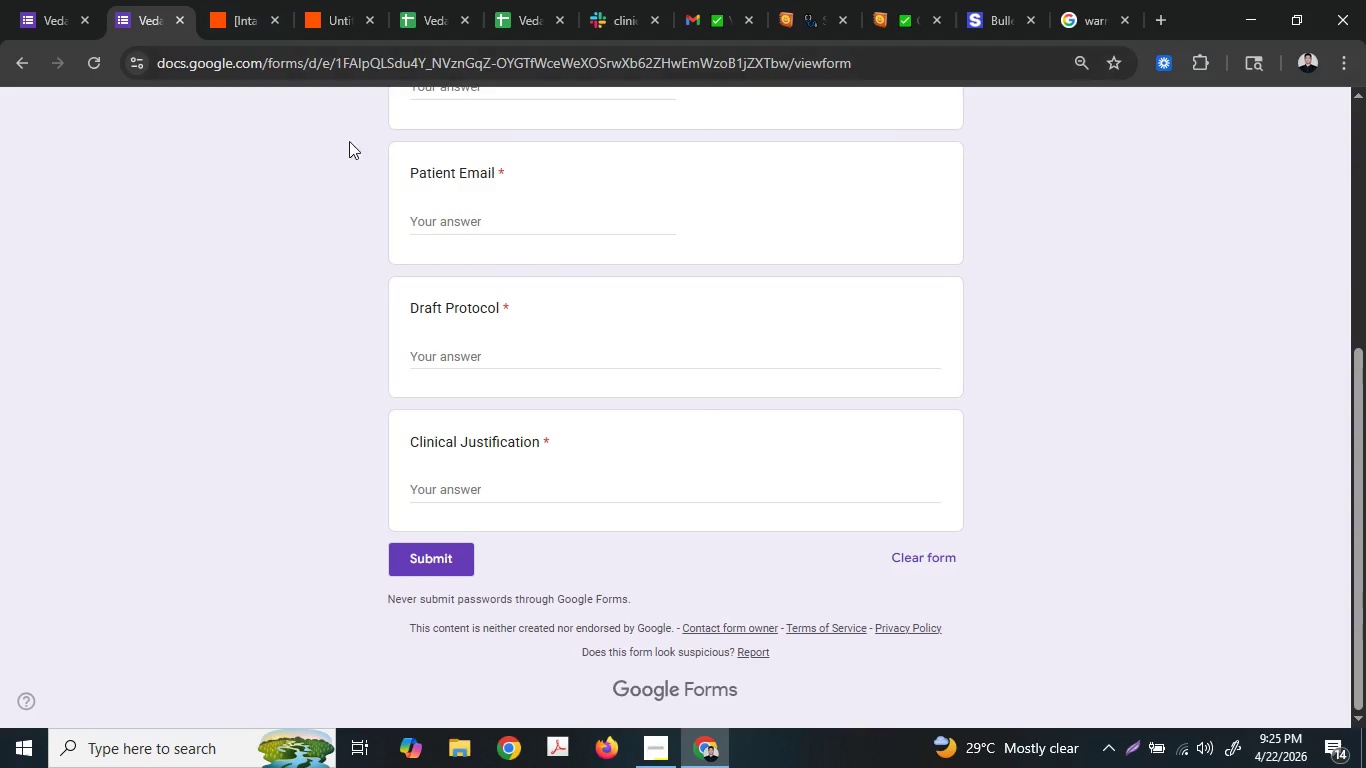 
double_click([546, 147])
 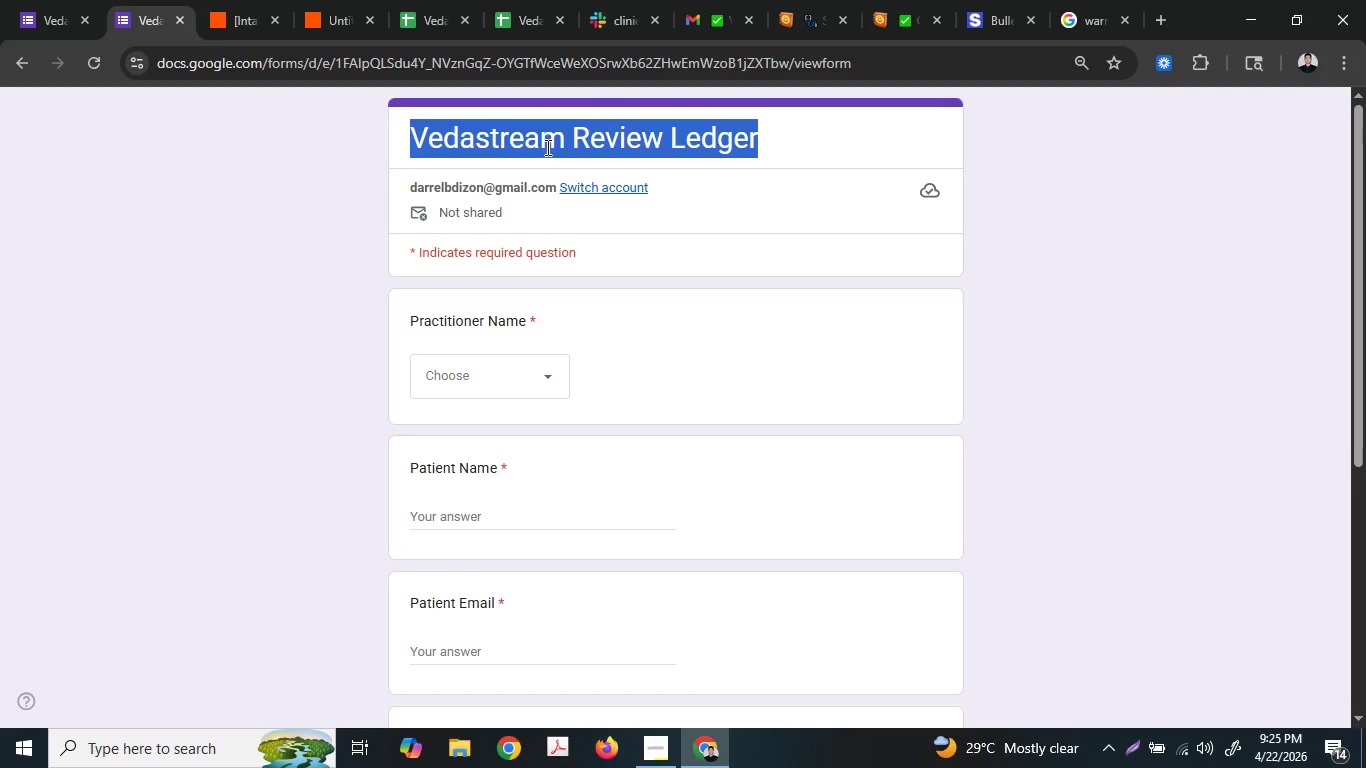 
scroll: coordinate [358, 207], scroll_direction: up, amount: 9.0
 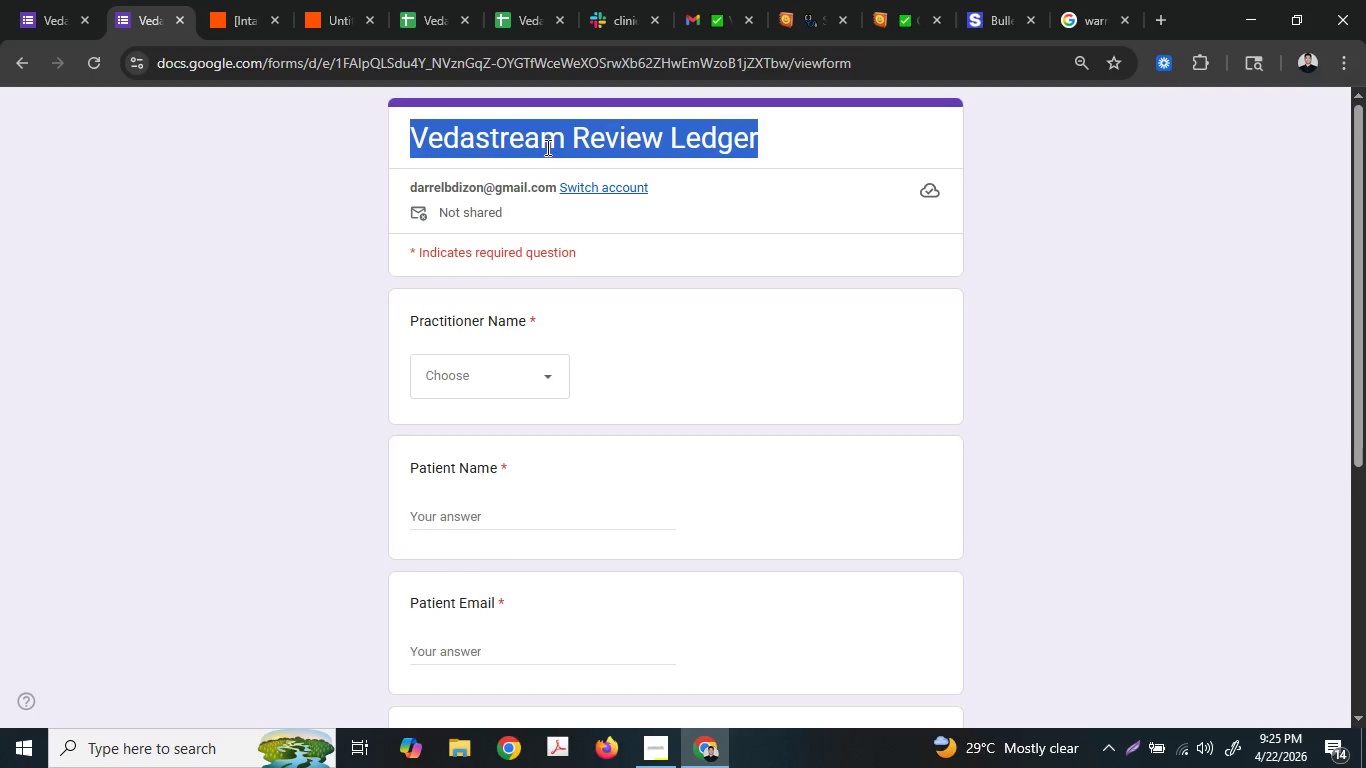 
triple_click([546, 147])
 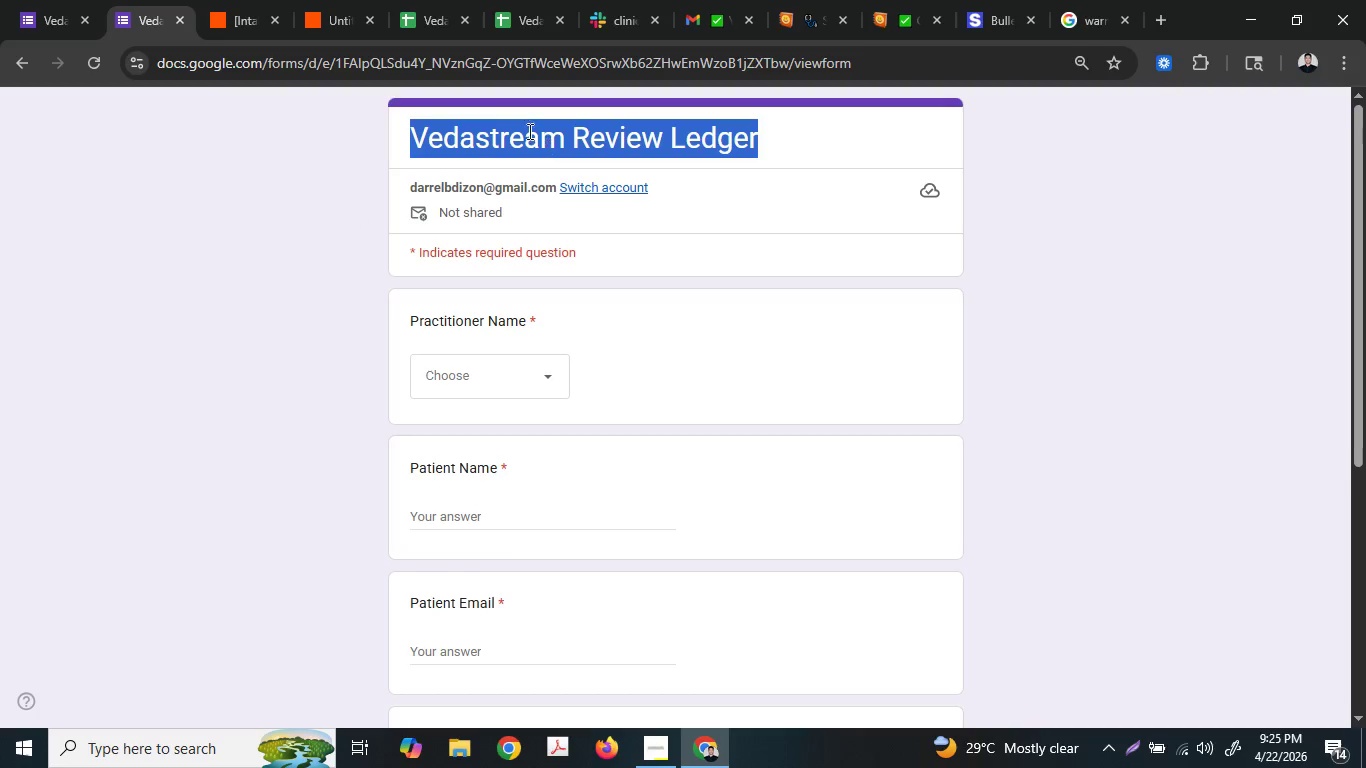 
key(Control+ControlLeft)
 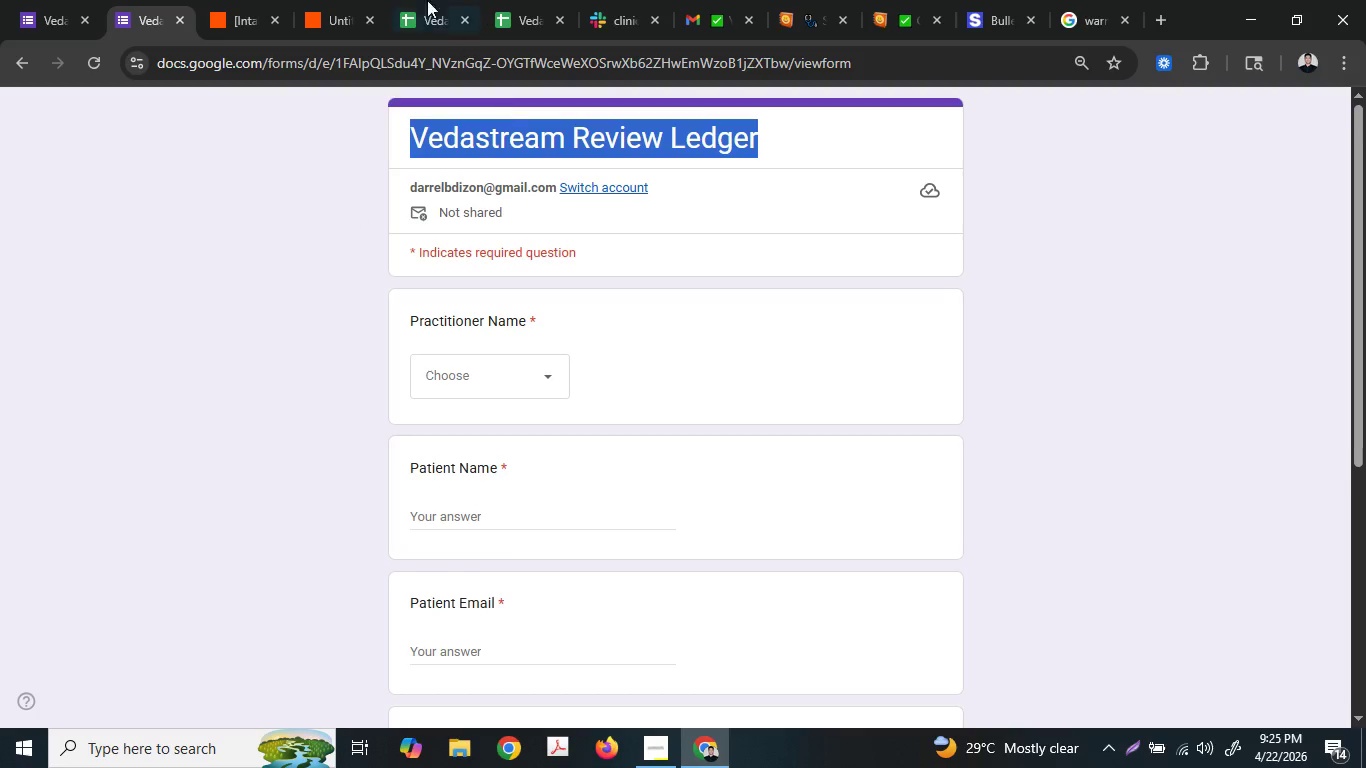 
key(Control+C)
 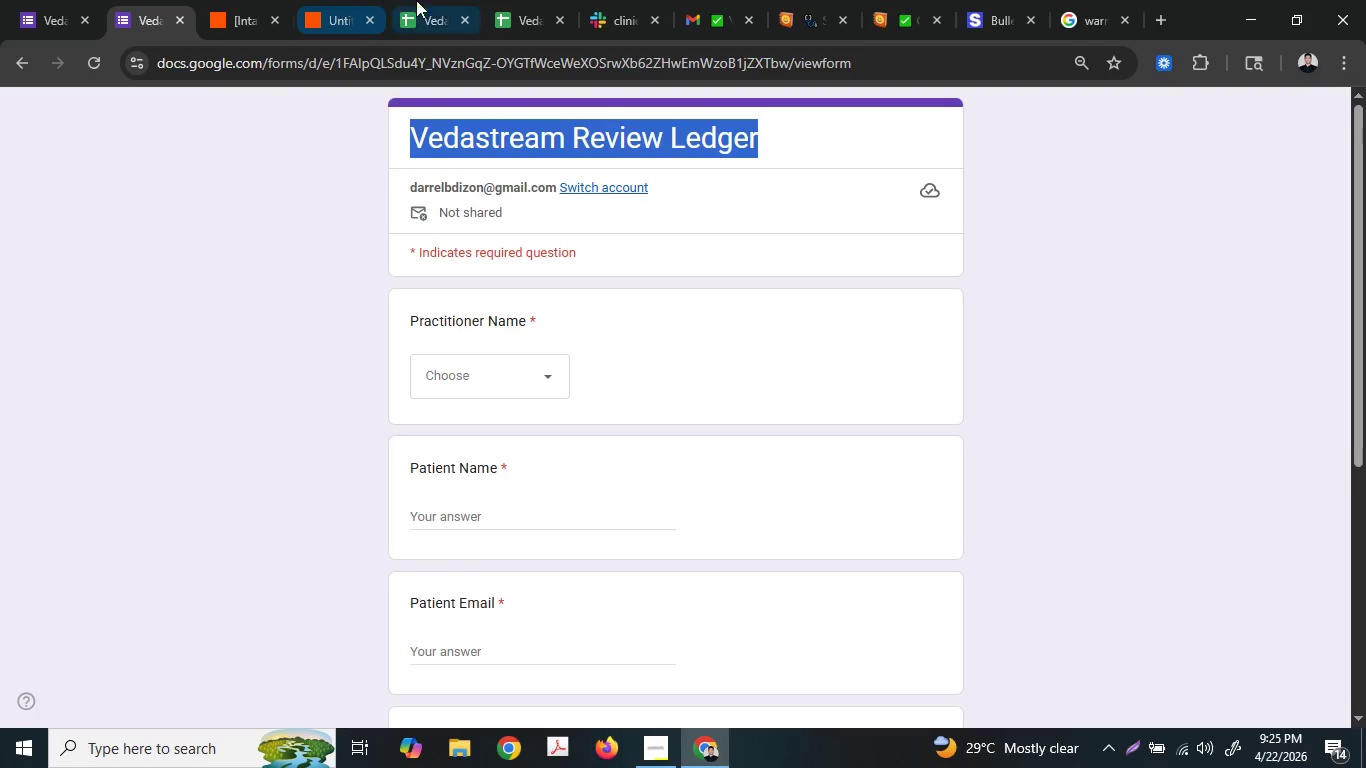 
left_click([437, 0])
 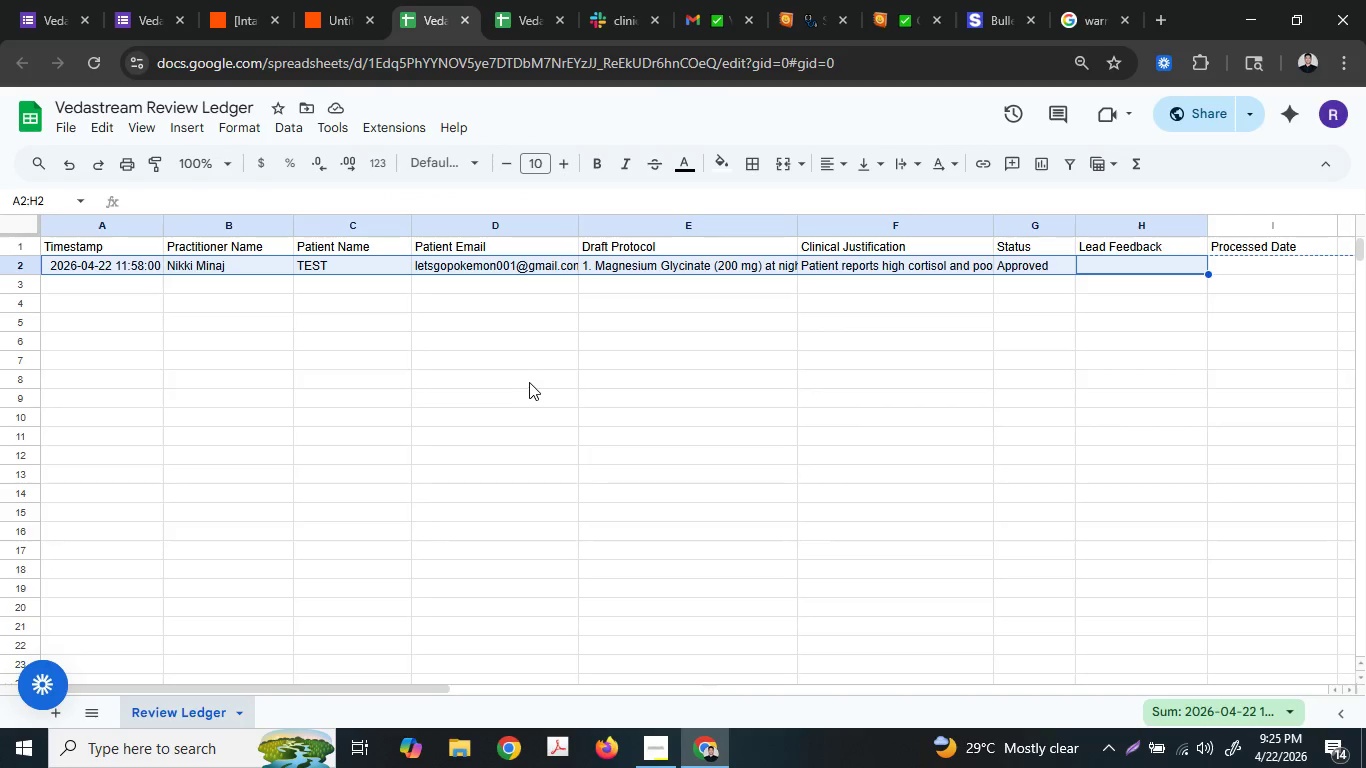 
wait(5.16)
 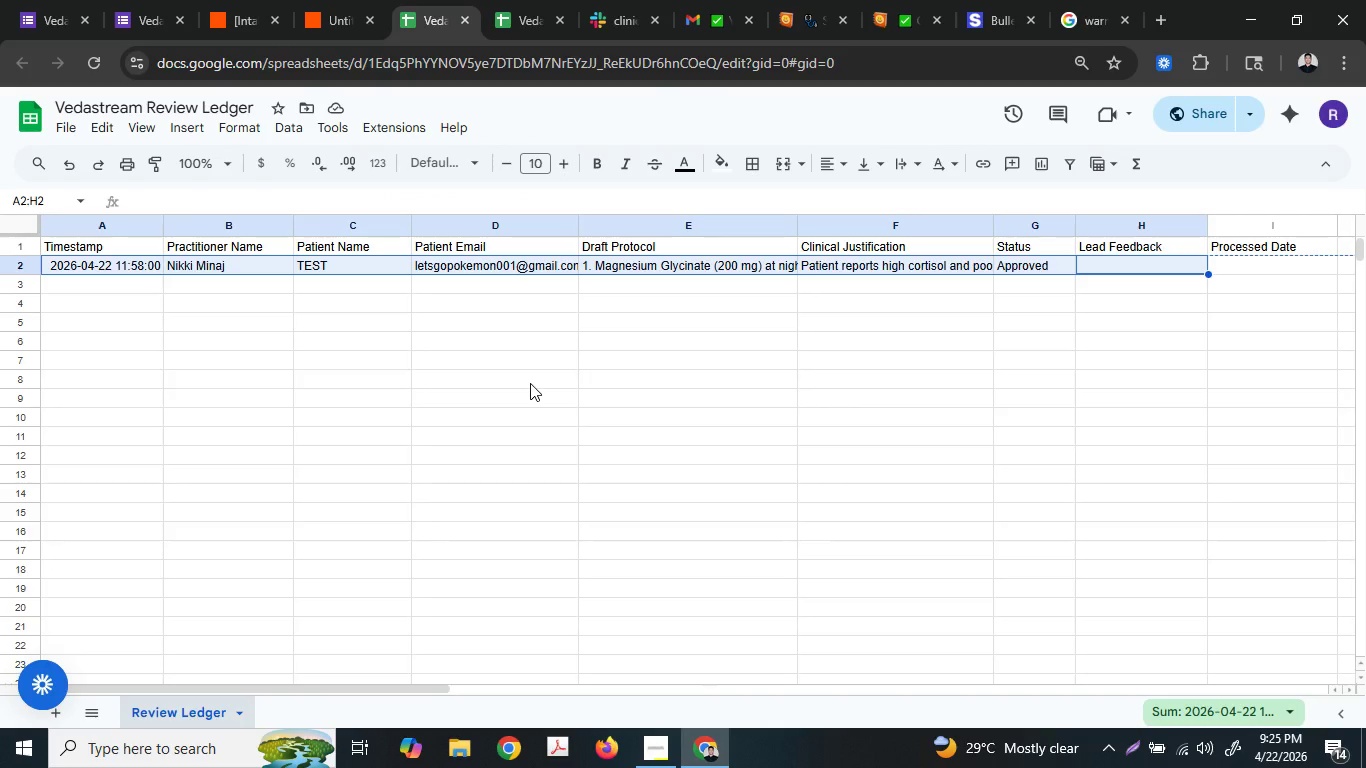 
left_click([497, 1])
 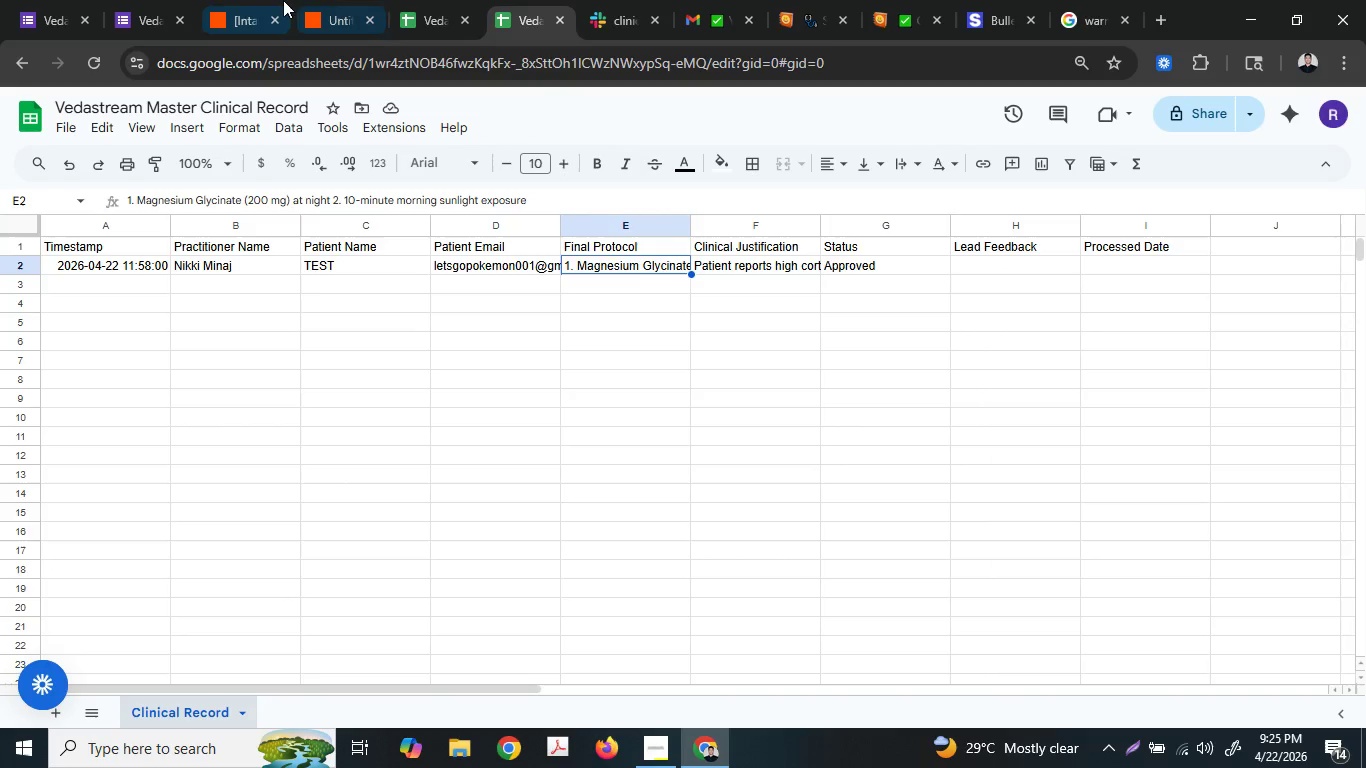 
left_click([307, 0])
 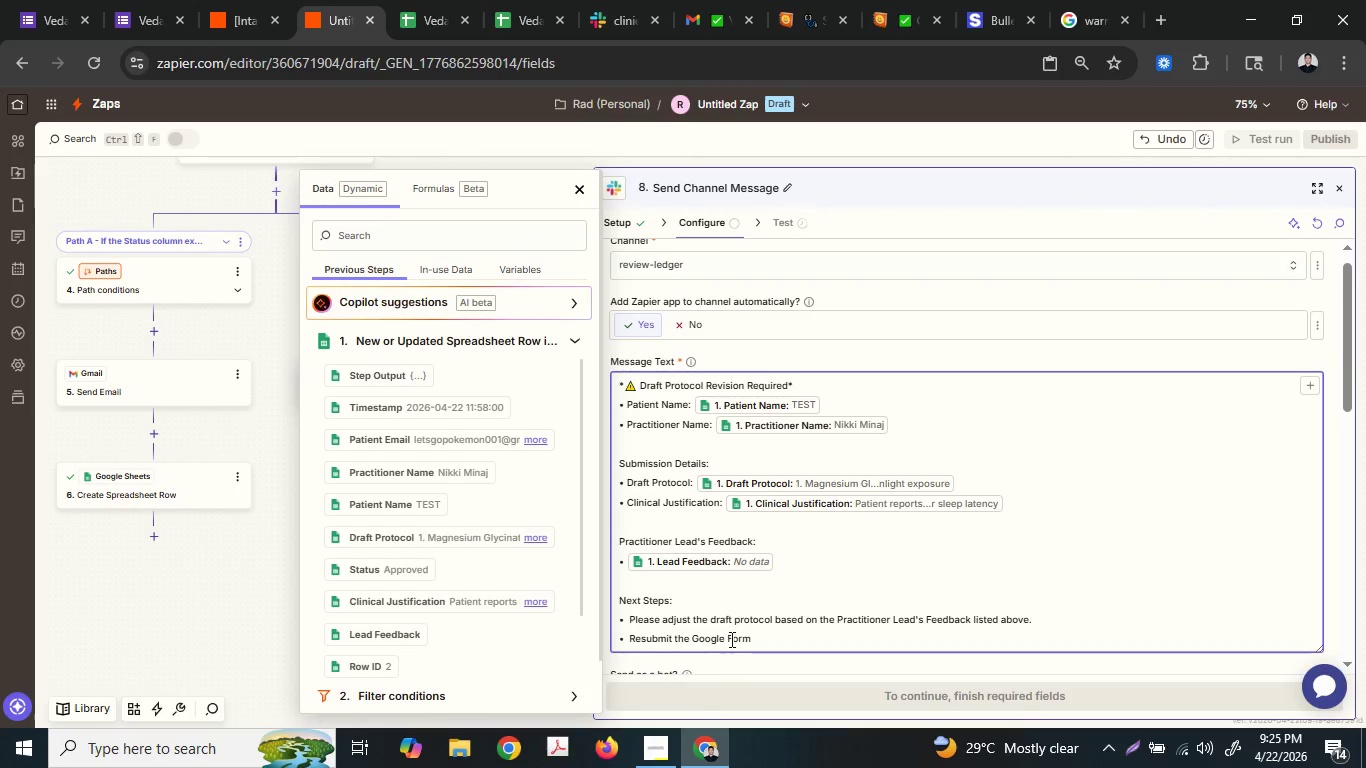 
left_click([770, 630])
 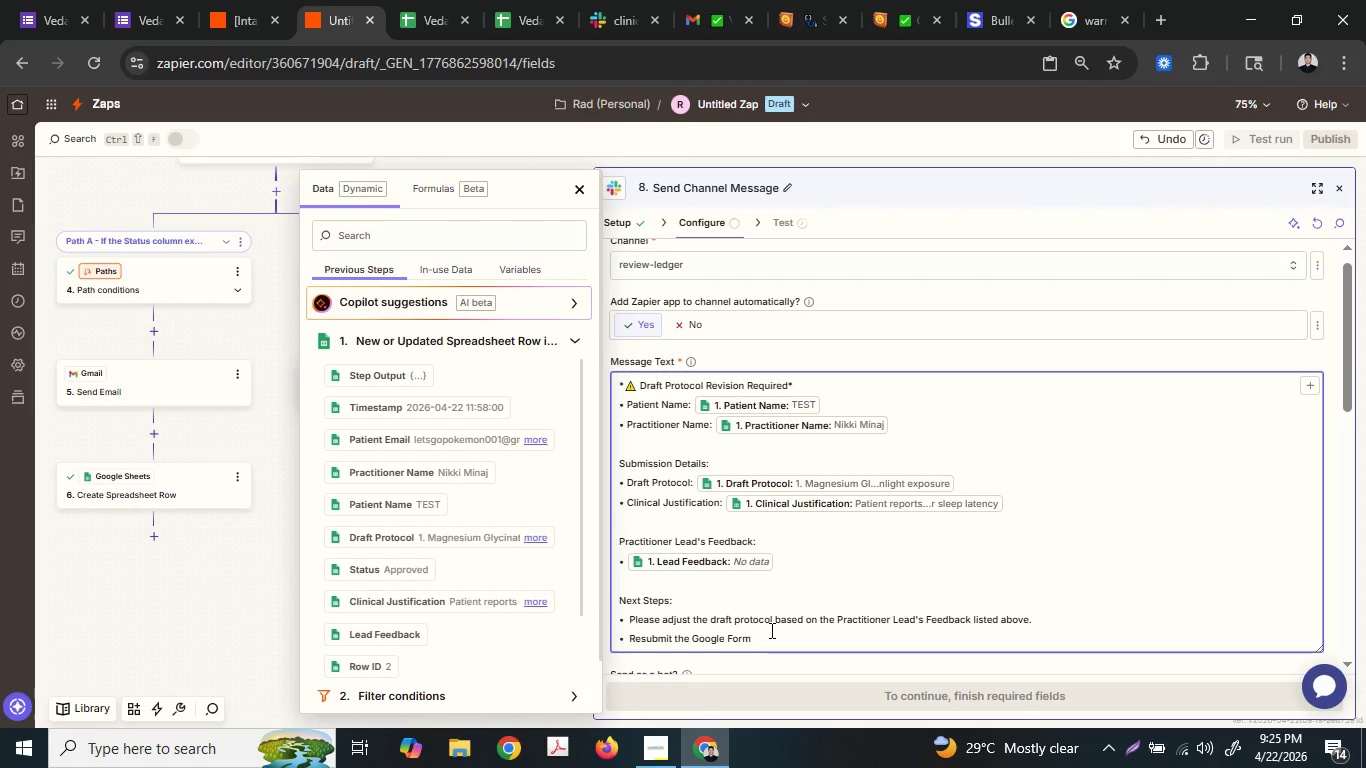 
key(Control+ControlLeft)
 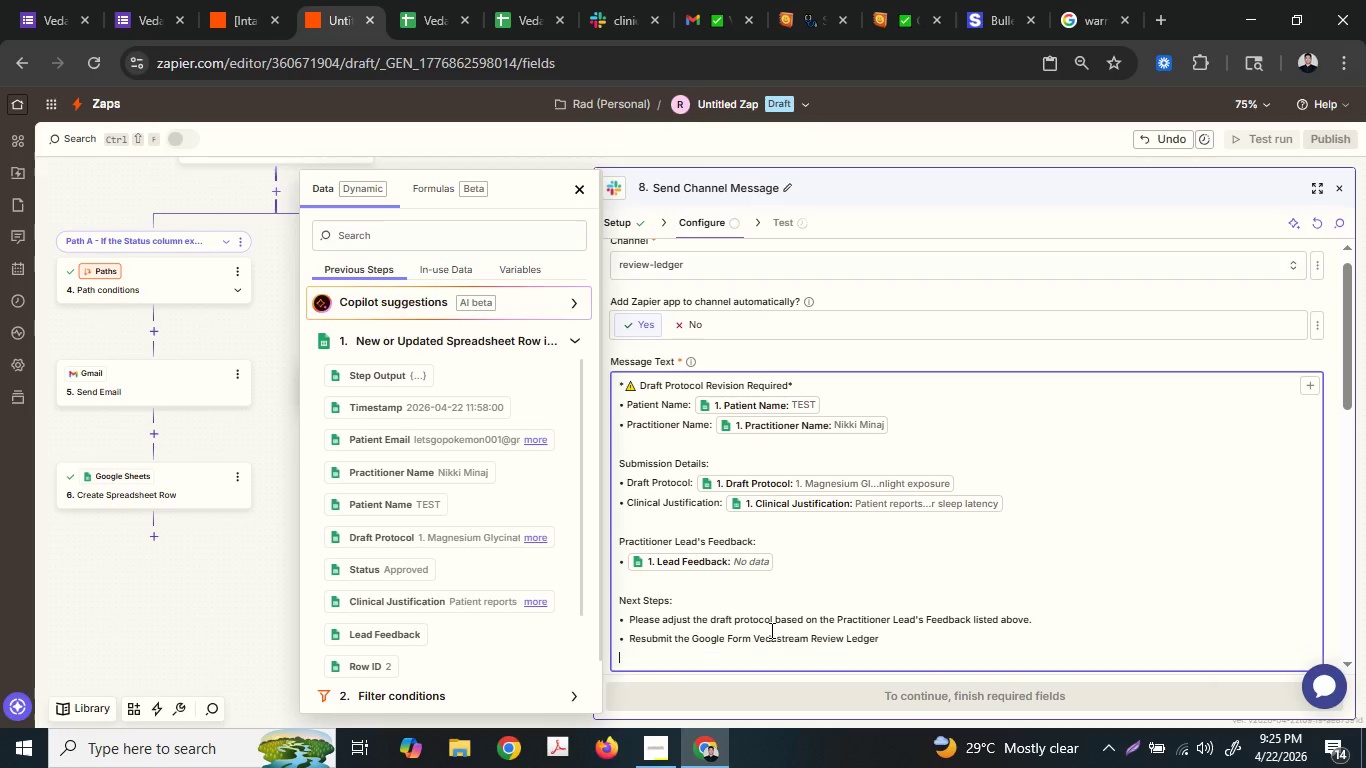 
key(Control+V)
 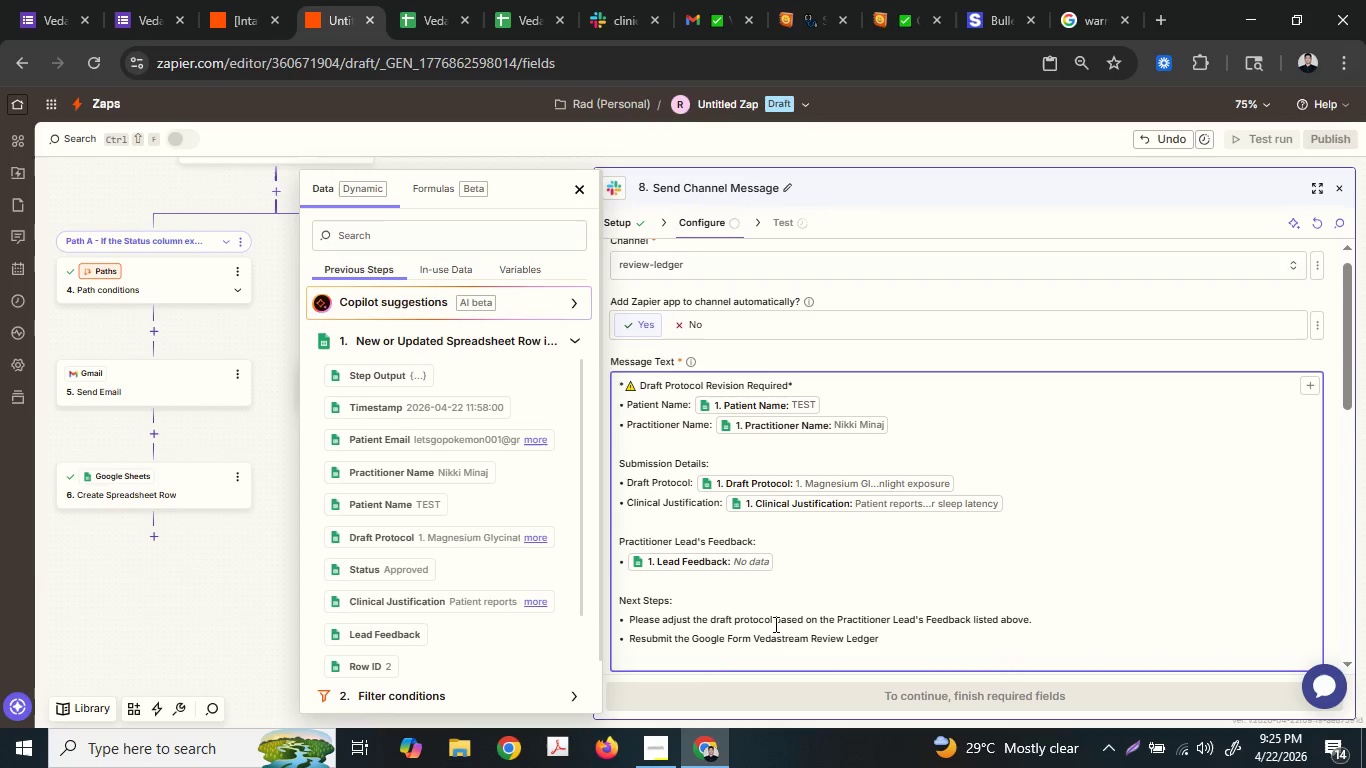 
key(Backspace)
 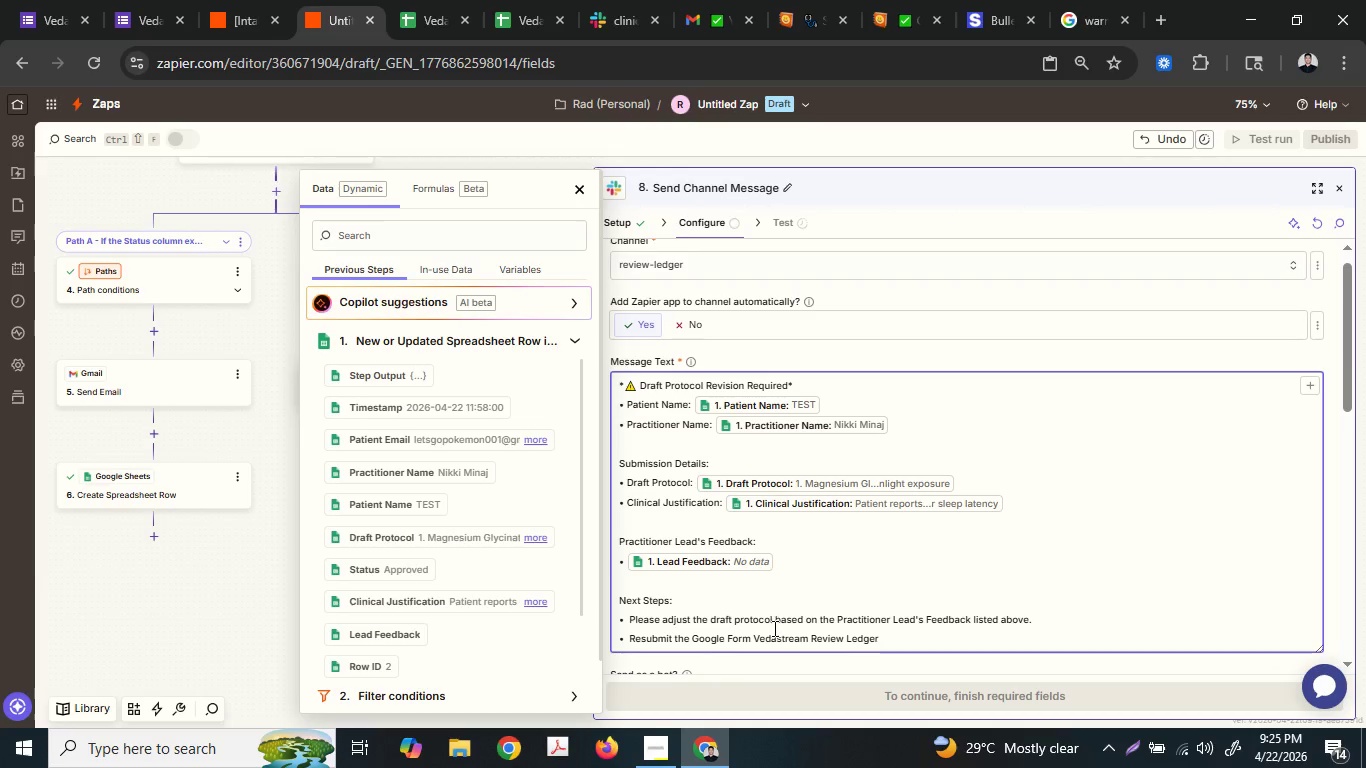 
key(Space)
 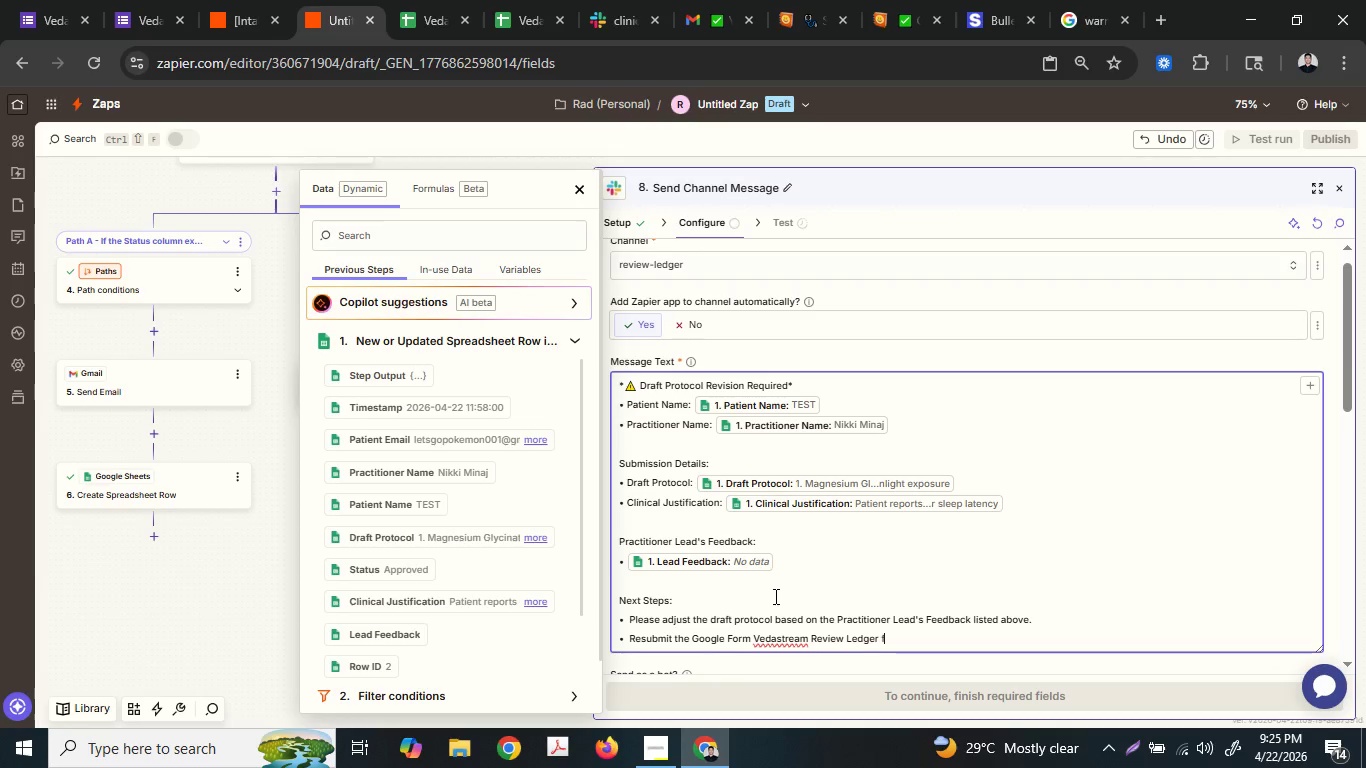 
type(for a )
 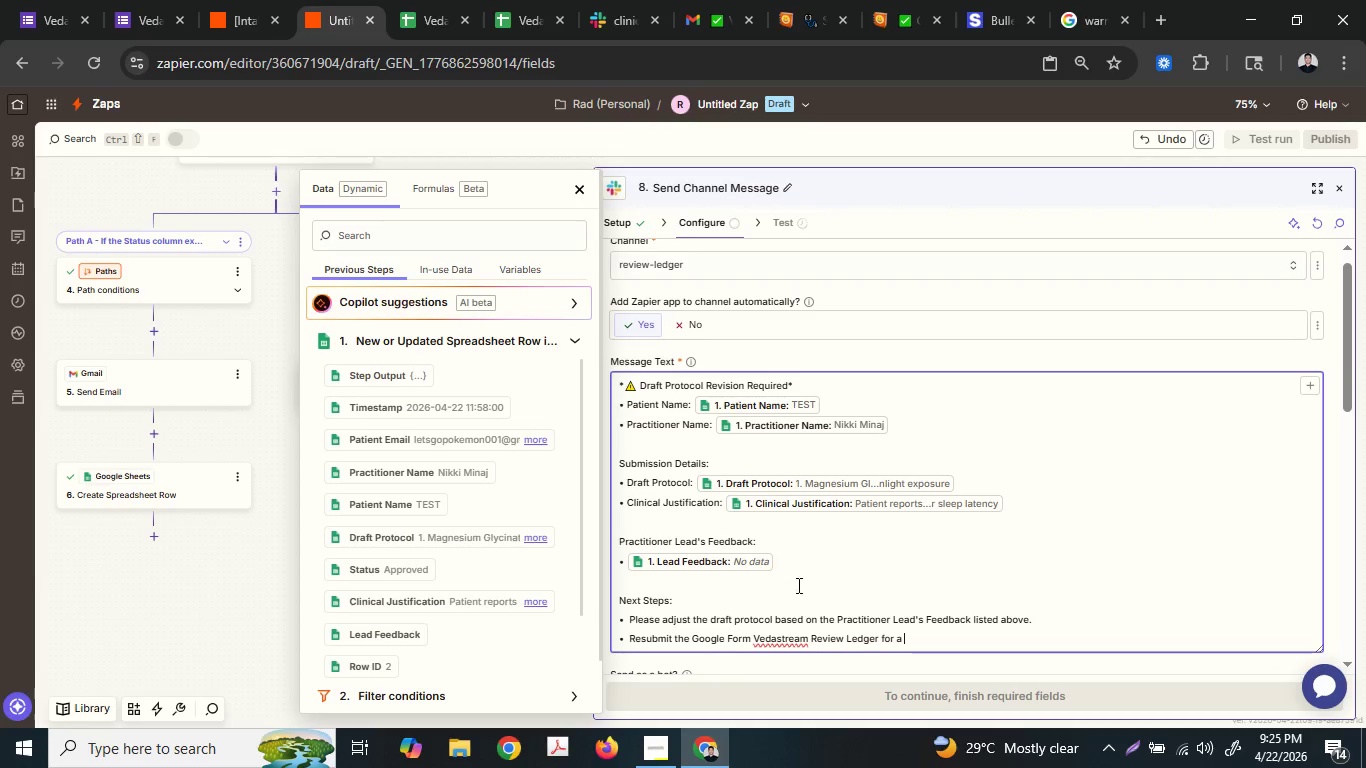 
type(second)
 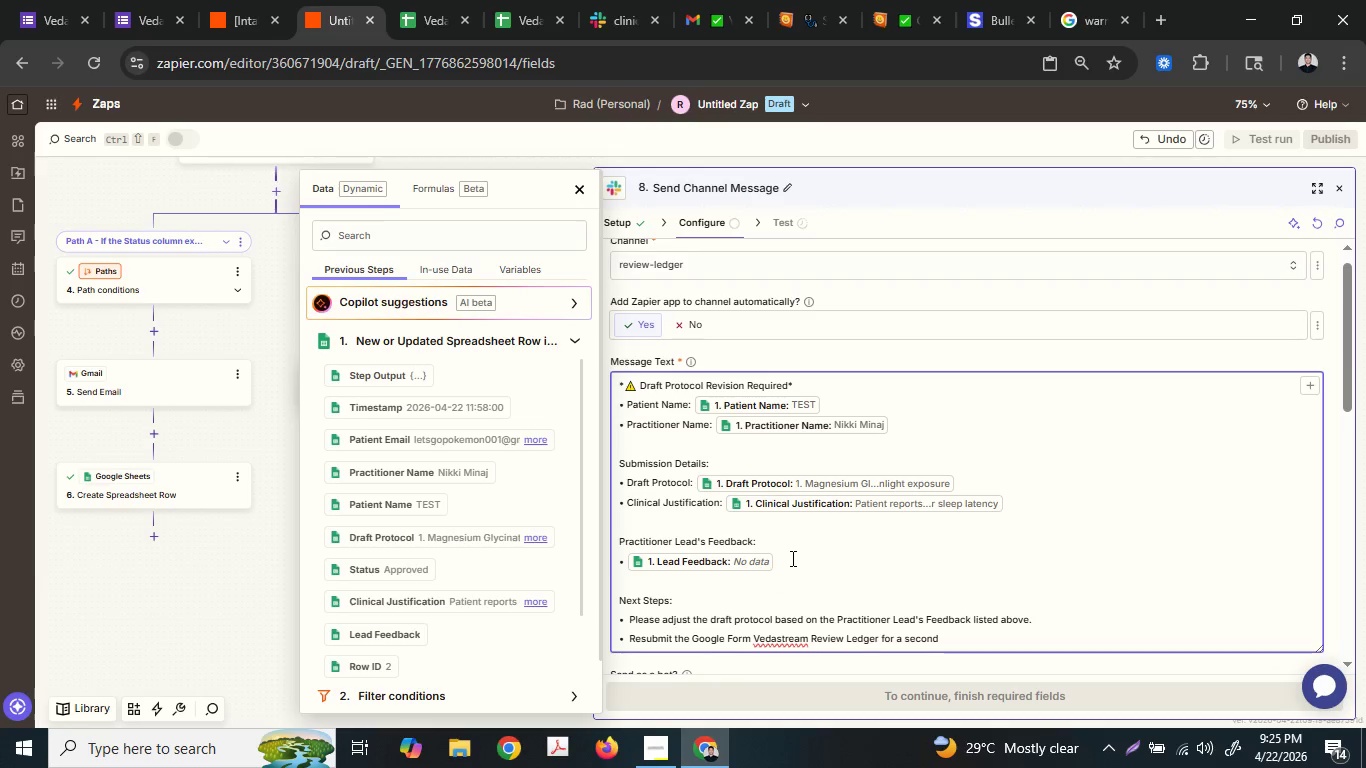 
type( r)
key(Backspace)
key(Backspace)
type(ary re)
 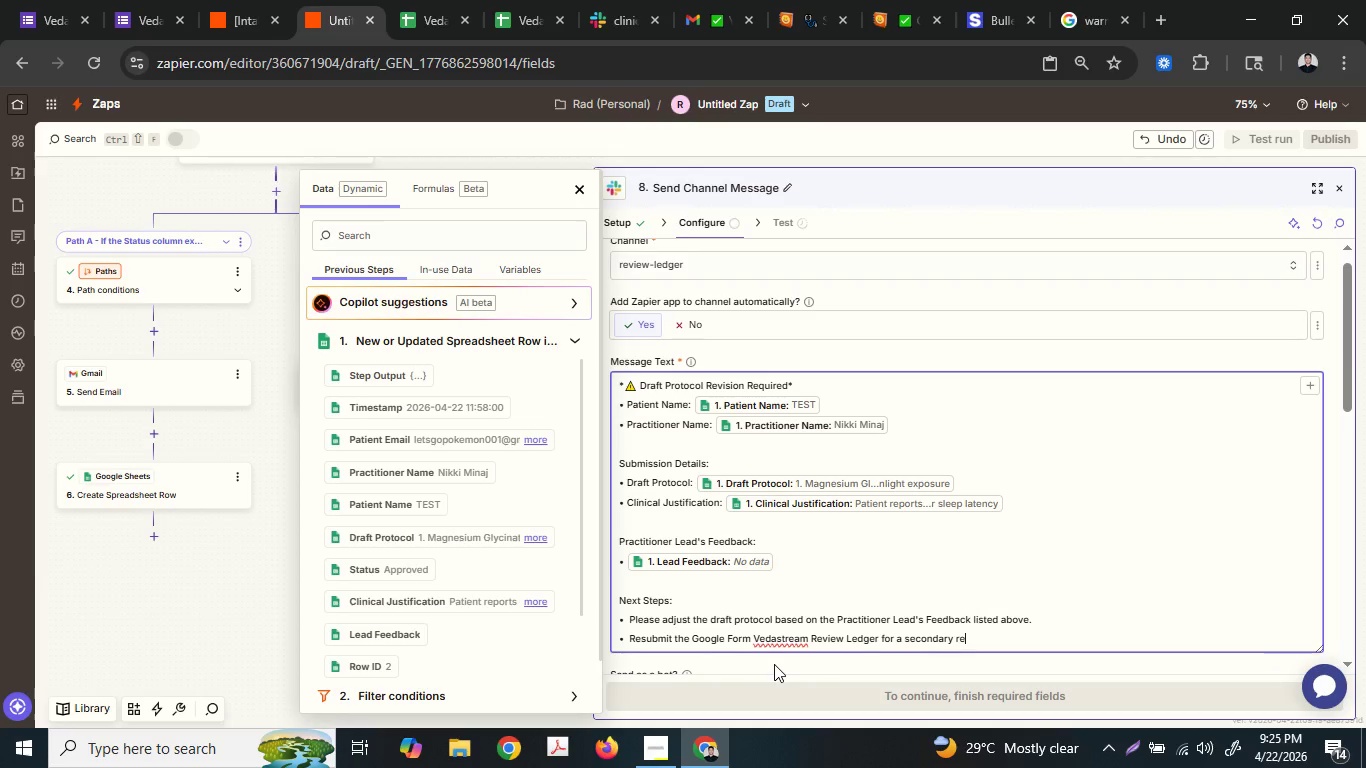 
type(view.)
 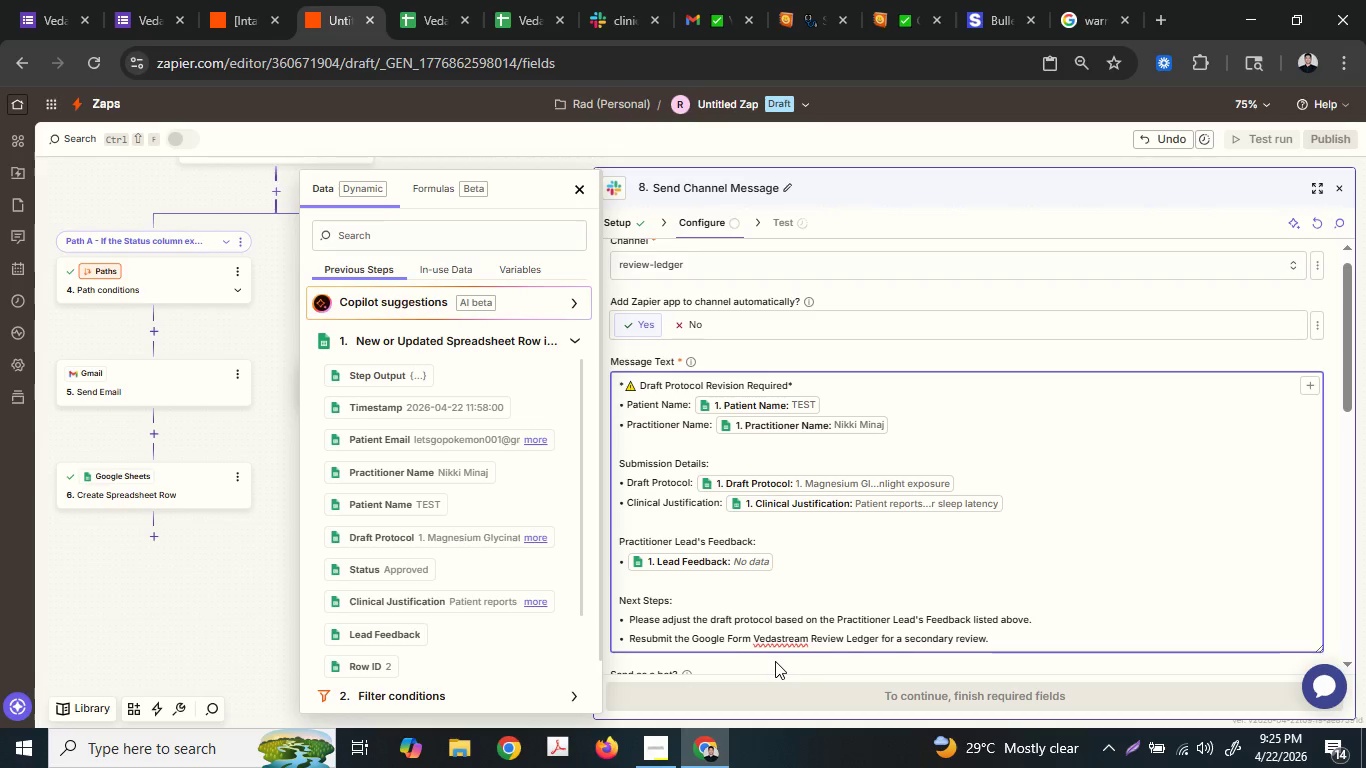 
wait(14.11)
 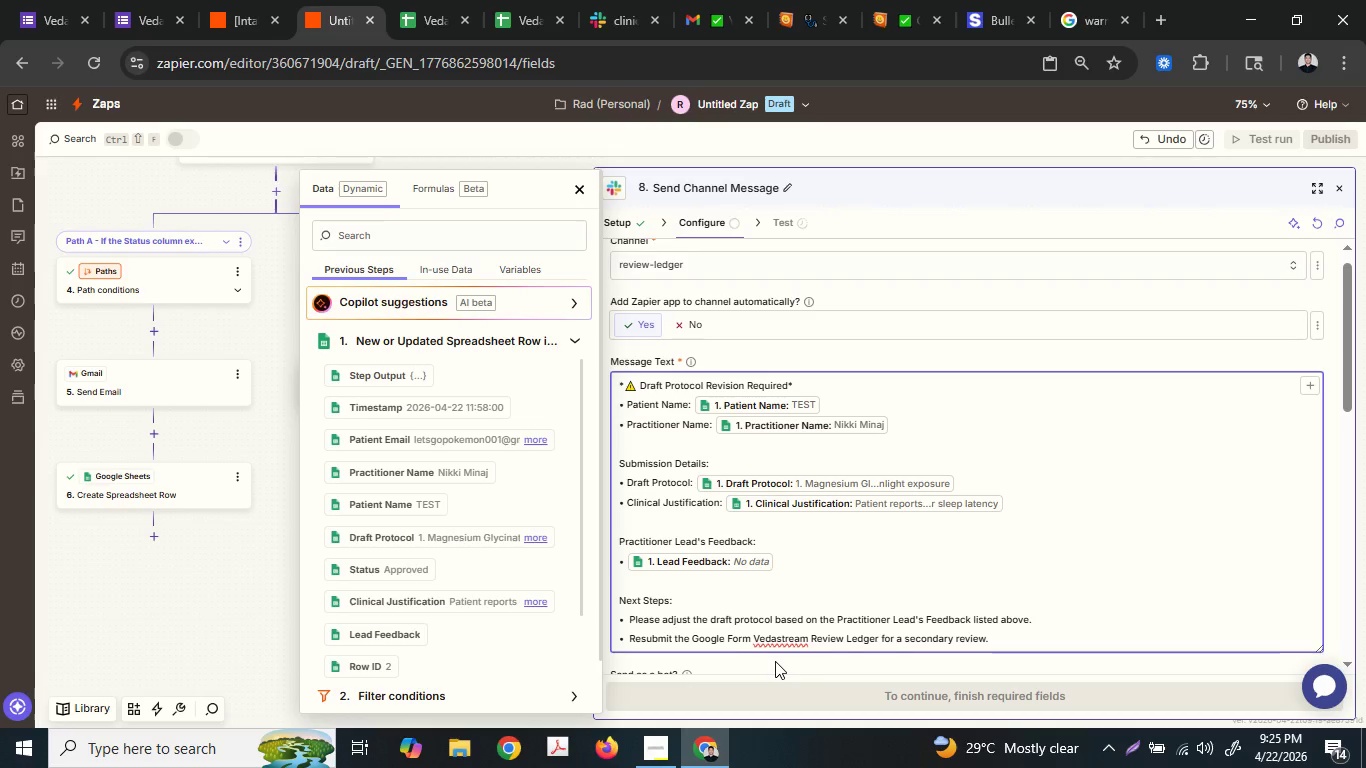 
left_click([617, 408])
 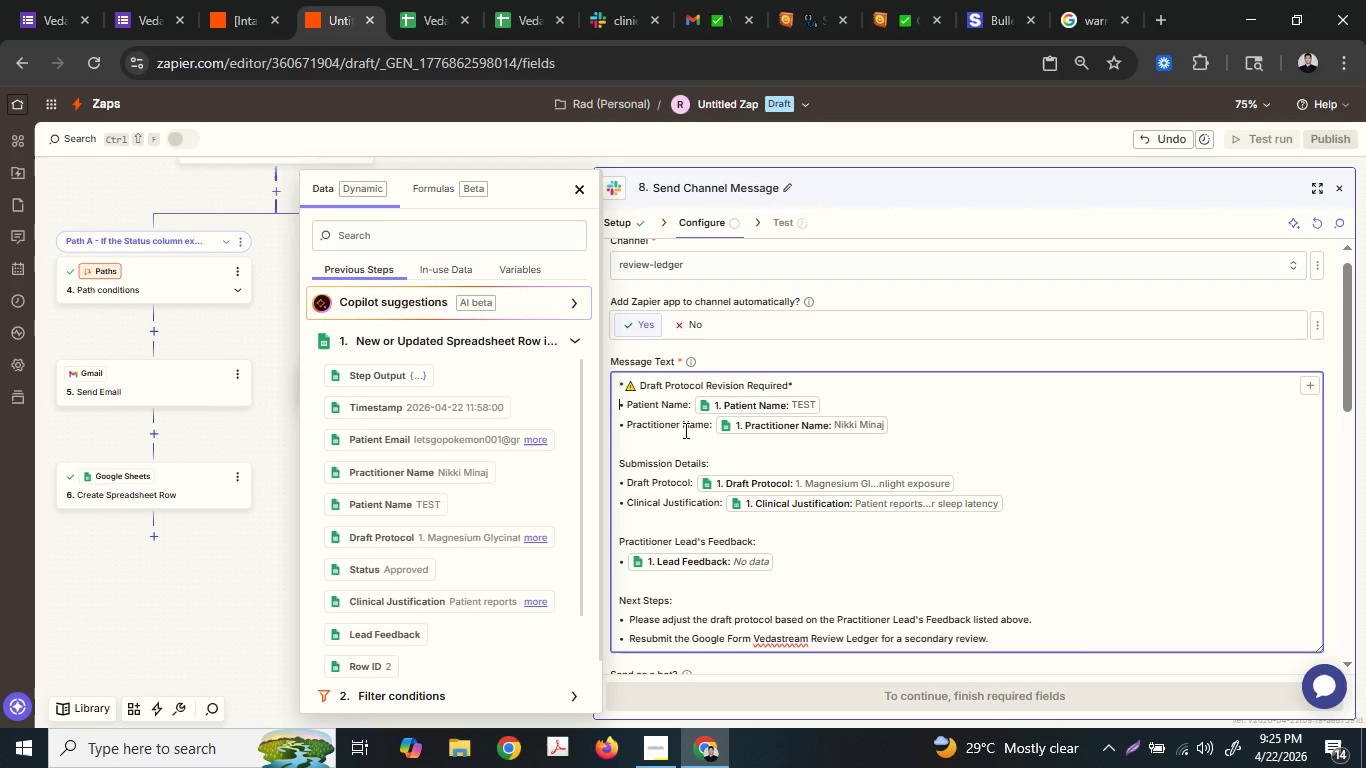 
key(Shift+8)
 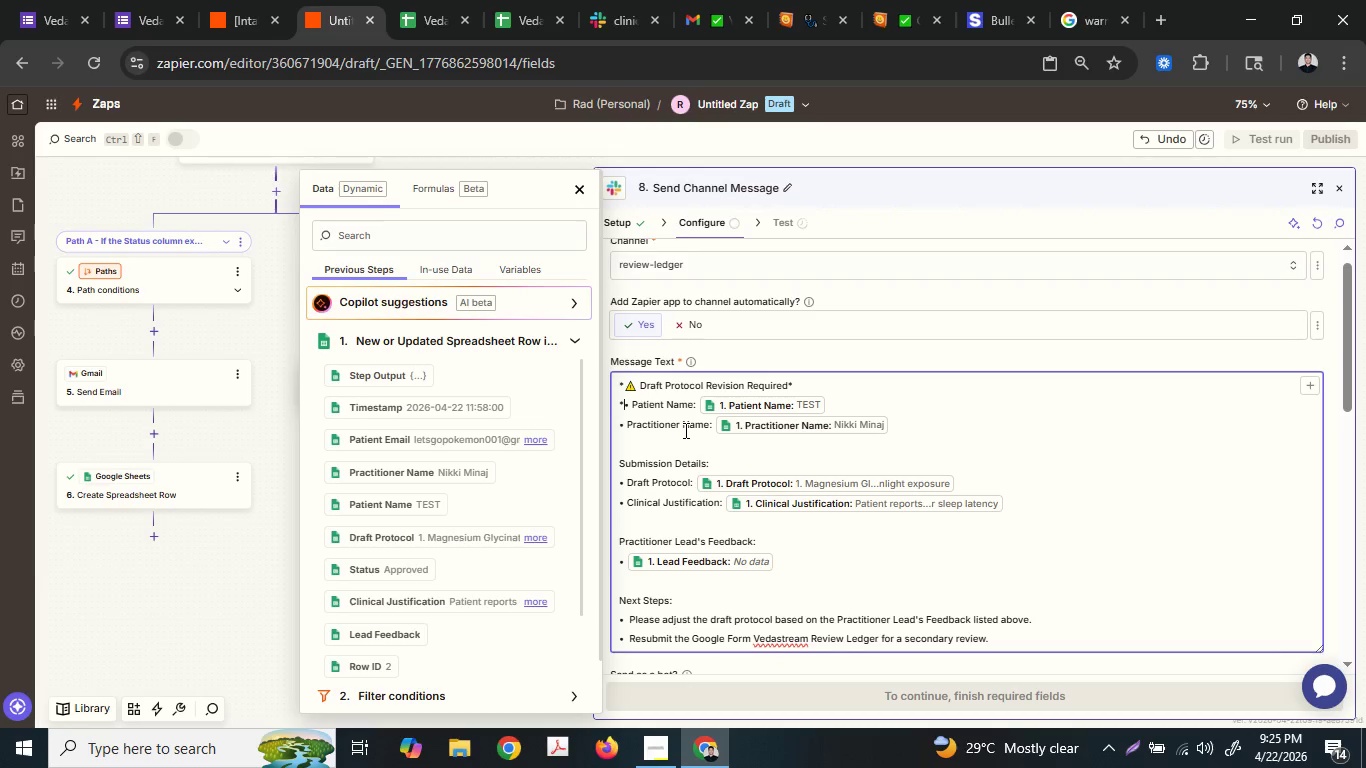 
key(ArrowRight)
 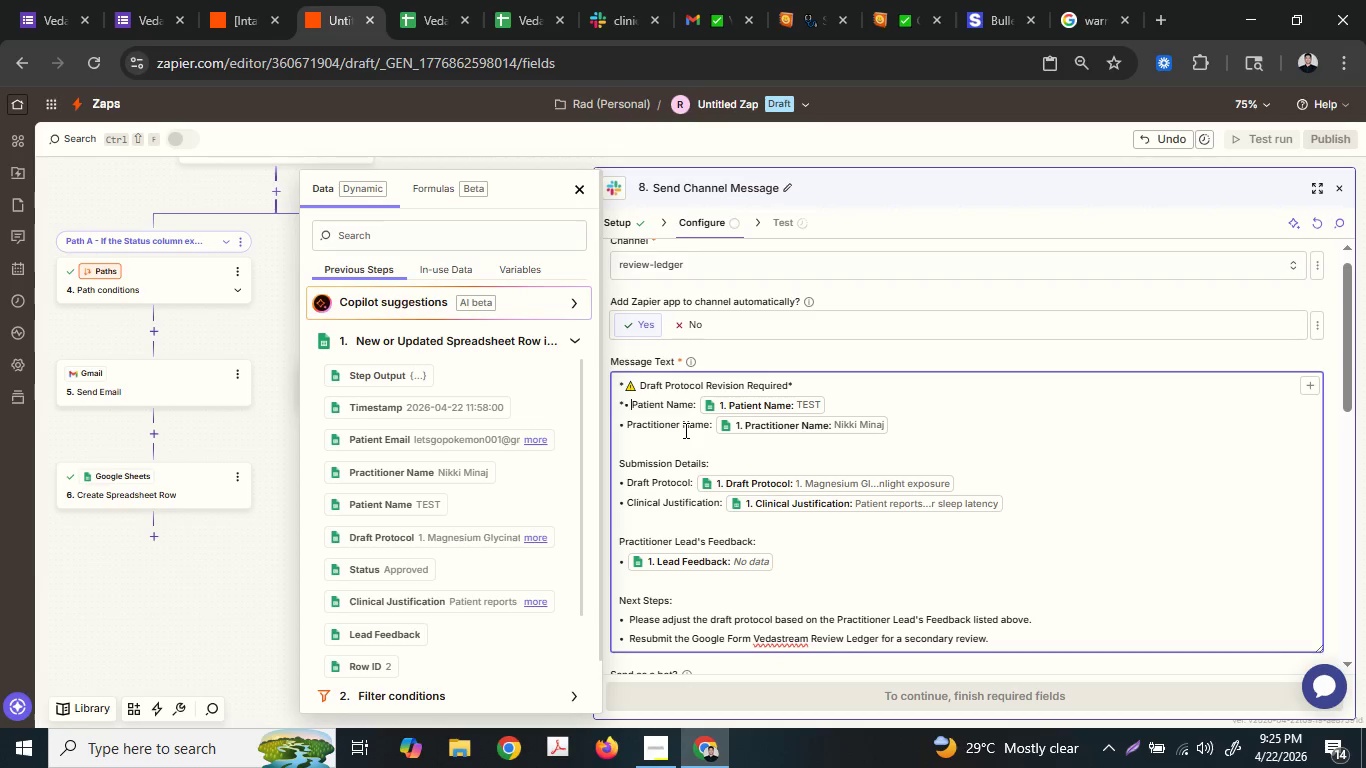 
hold_key(key=ArrowRight, duration=0.61)
 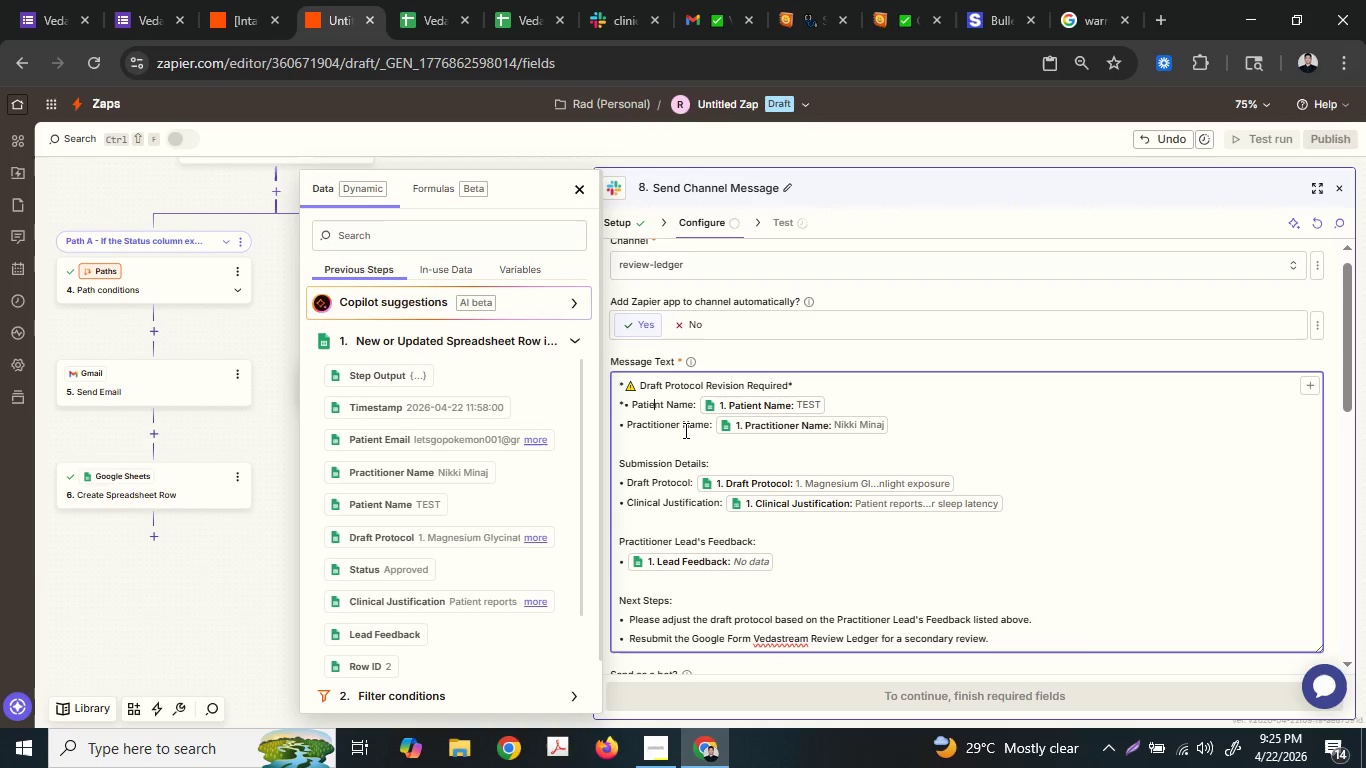 
hold_key(key=ArrowRight, duration=0.72)
 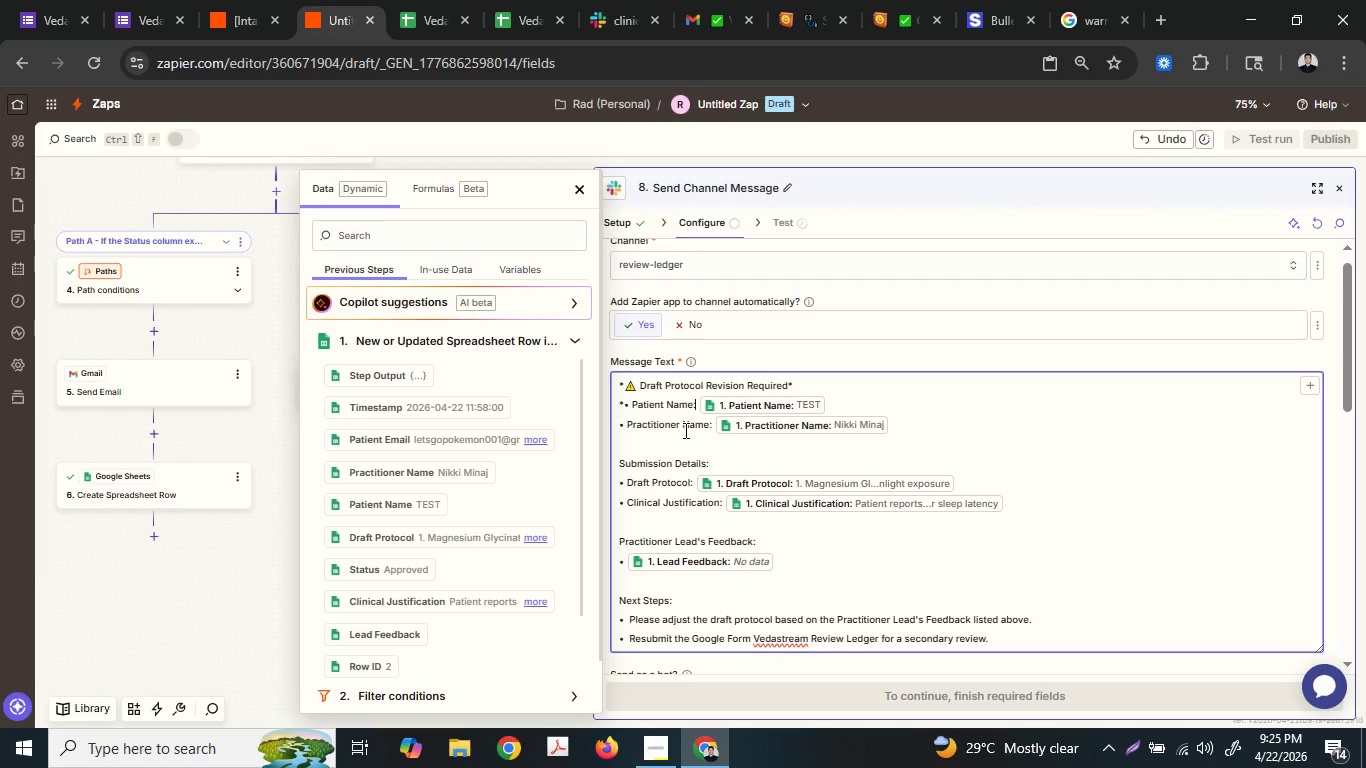 
key(Shift+ShiftLeft)
 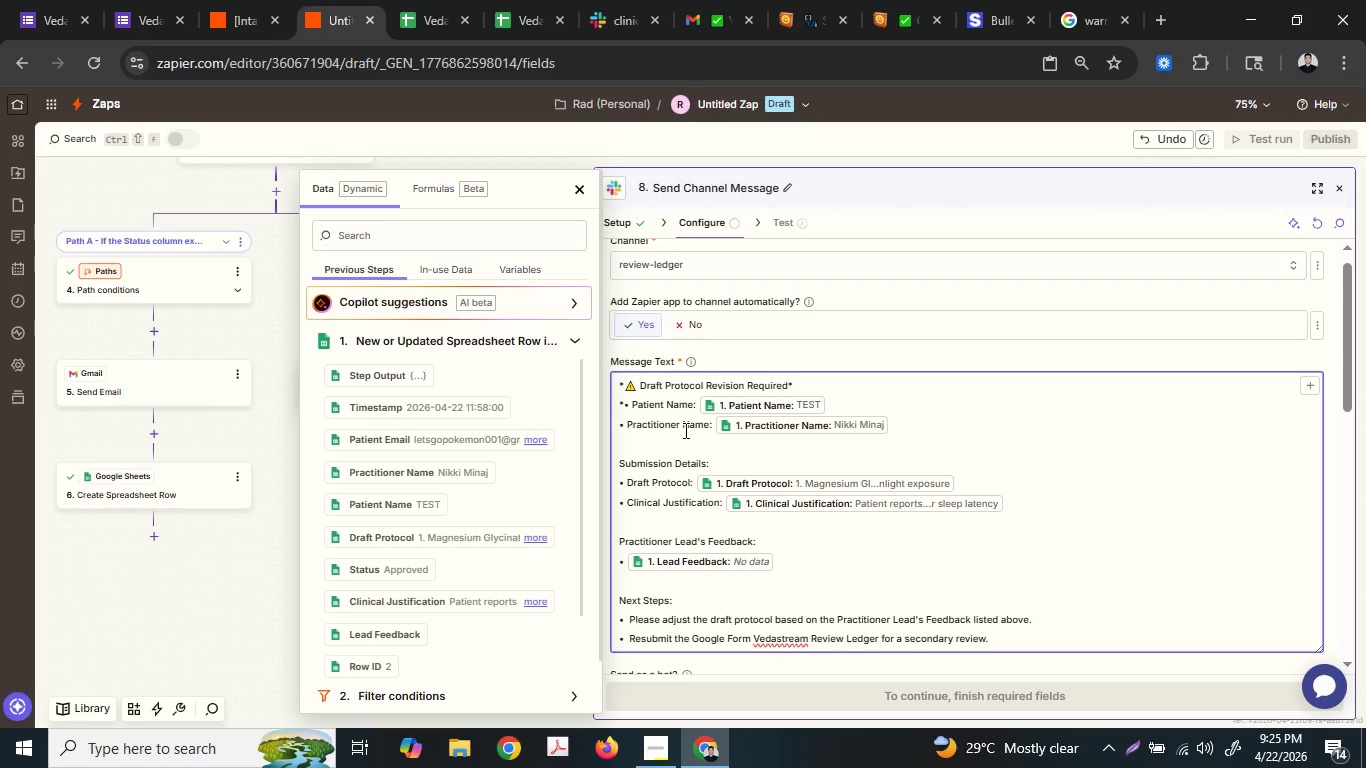 
key(Shift+8)
 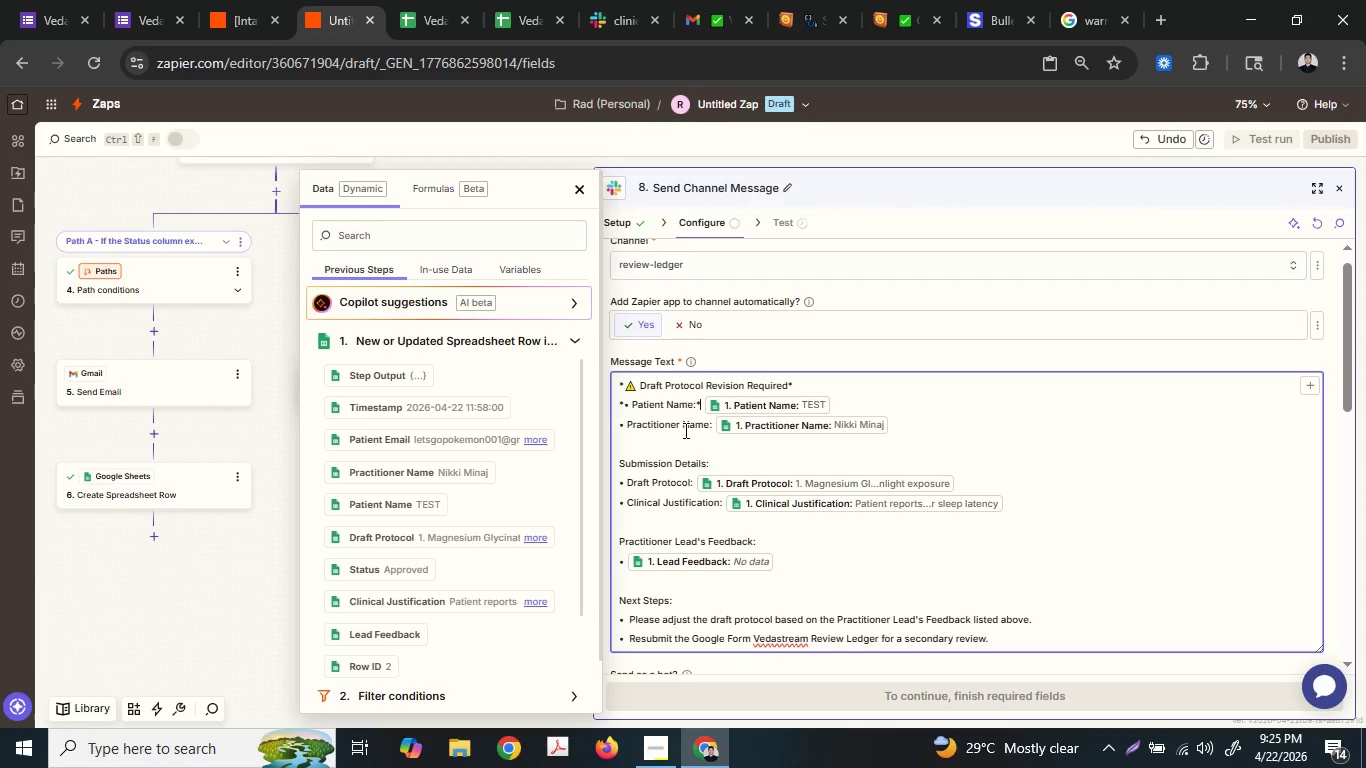 
key(ArrowDown)
 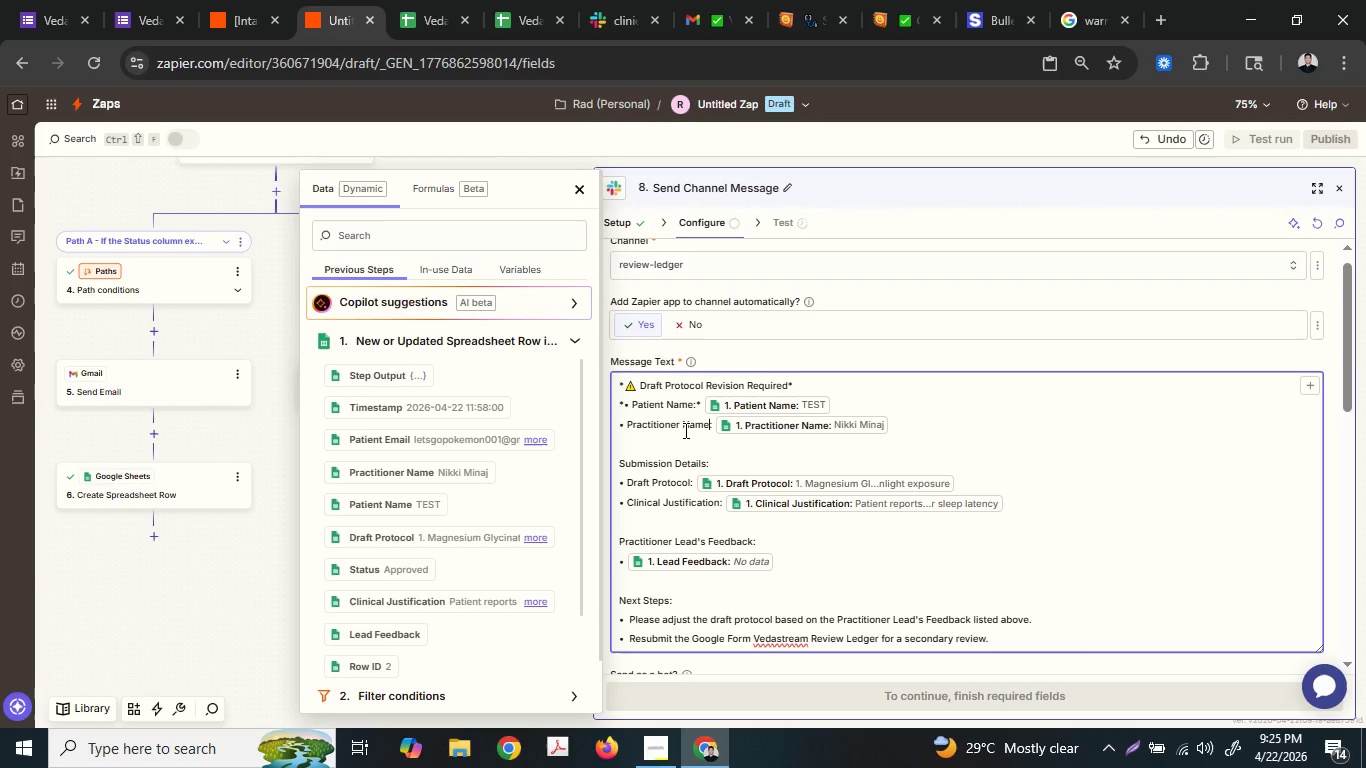 
key(ArrowRight)
 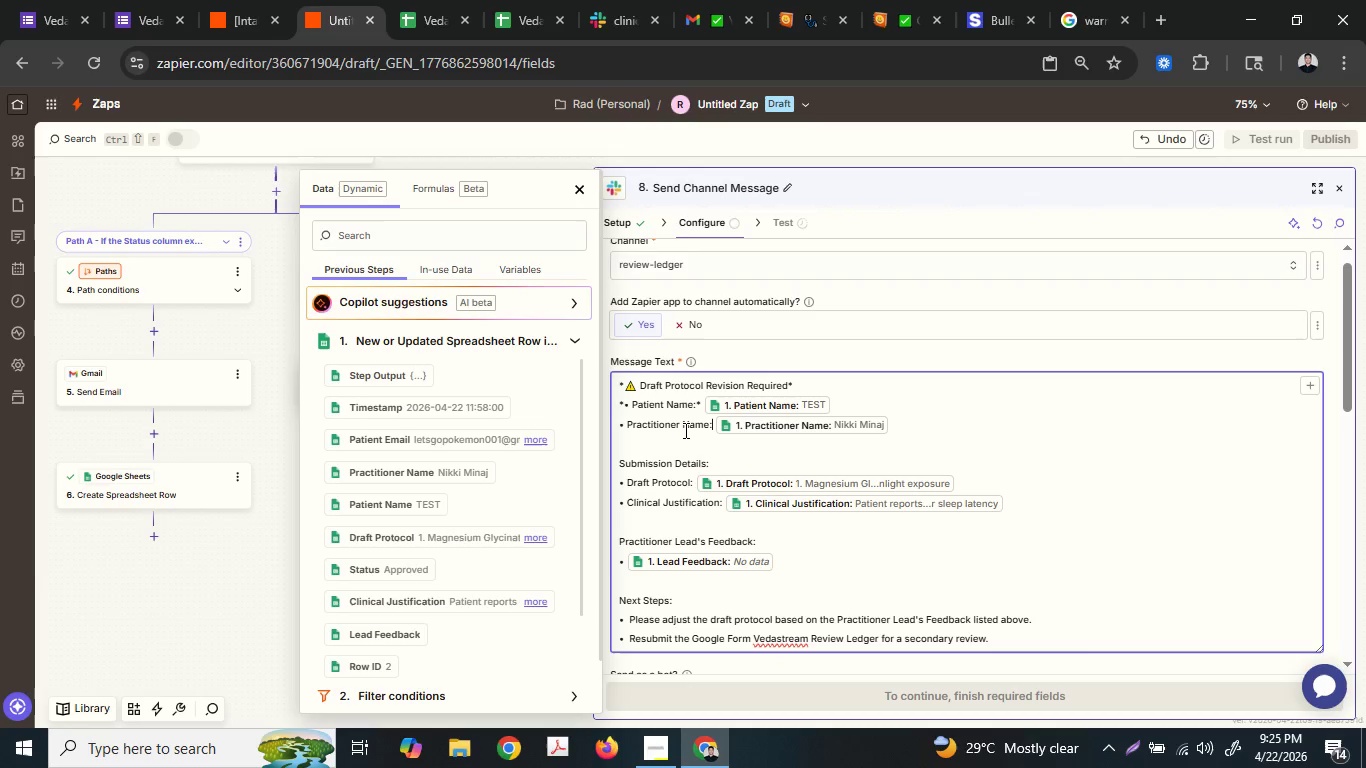 
key(ArrowRight)
 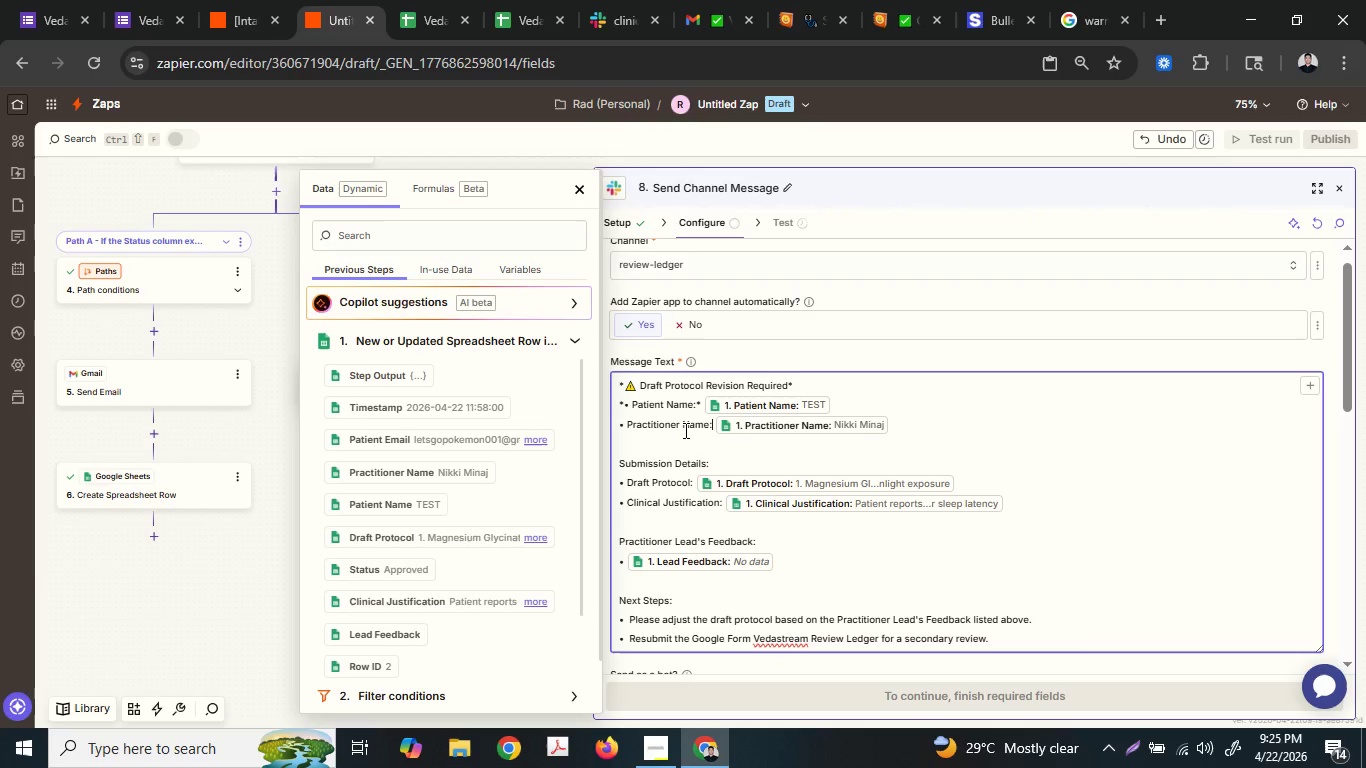 
key(Shift+ShiftLeft)
 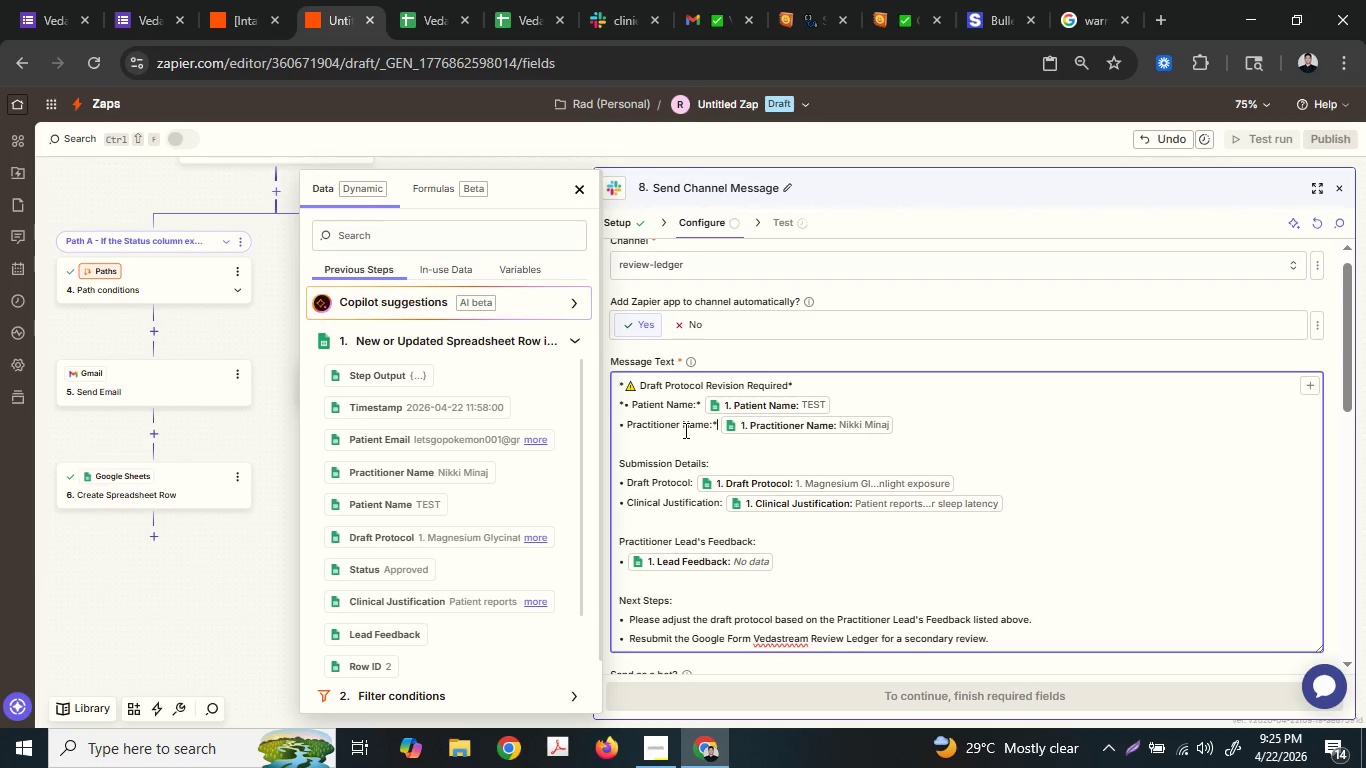 
key(Shift+8)
 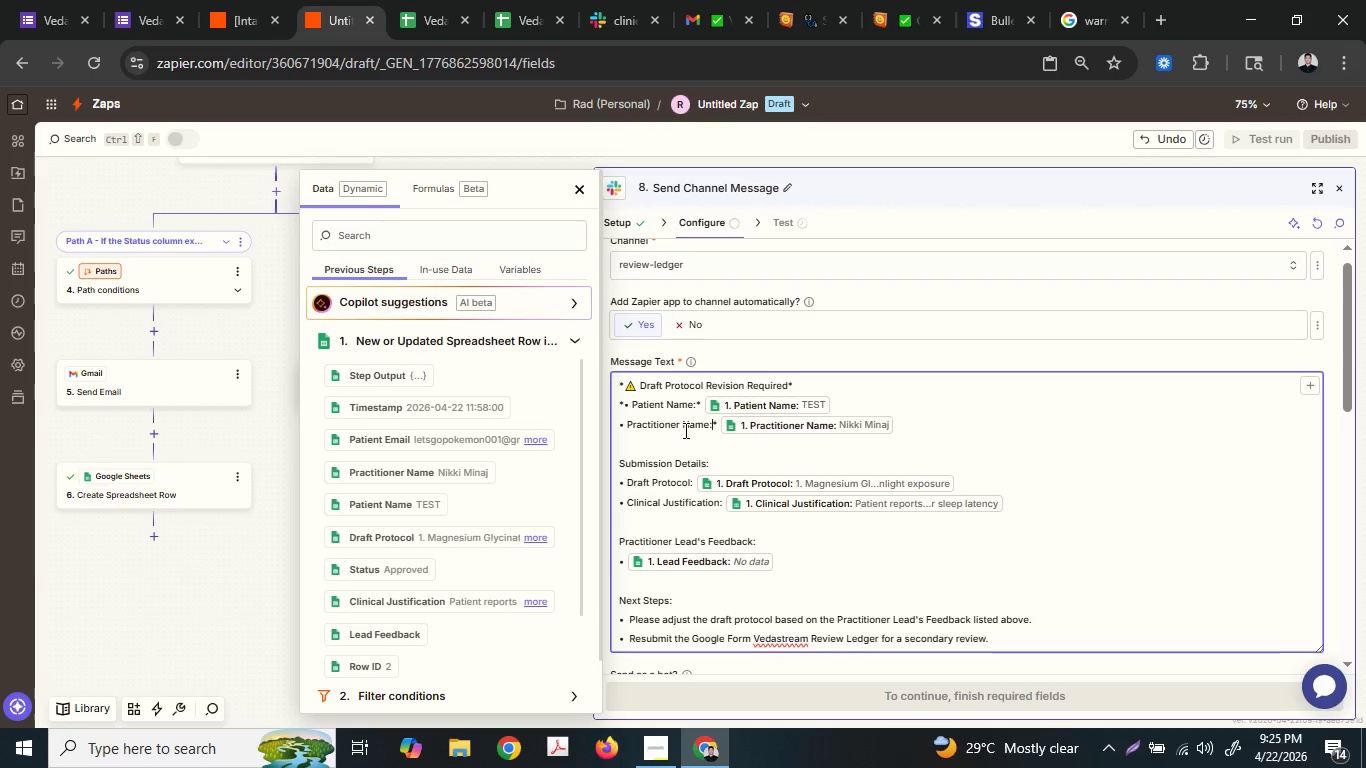 
hold_key(key=ArrowLeft, duration=1.08)
 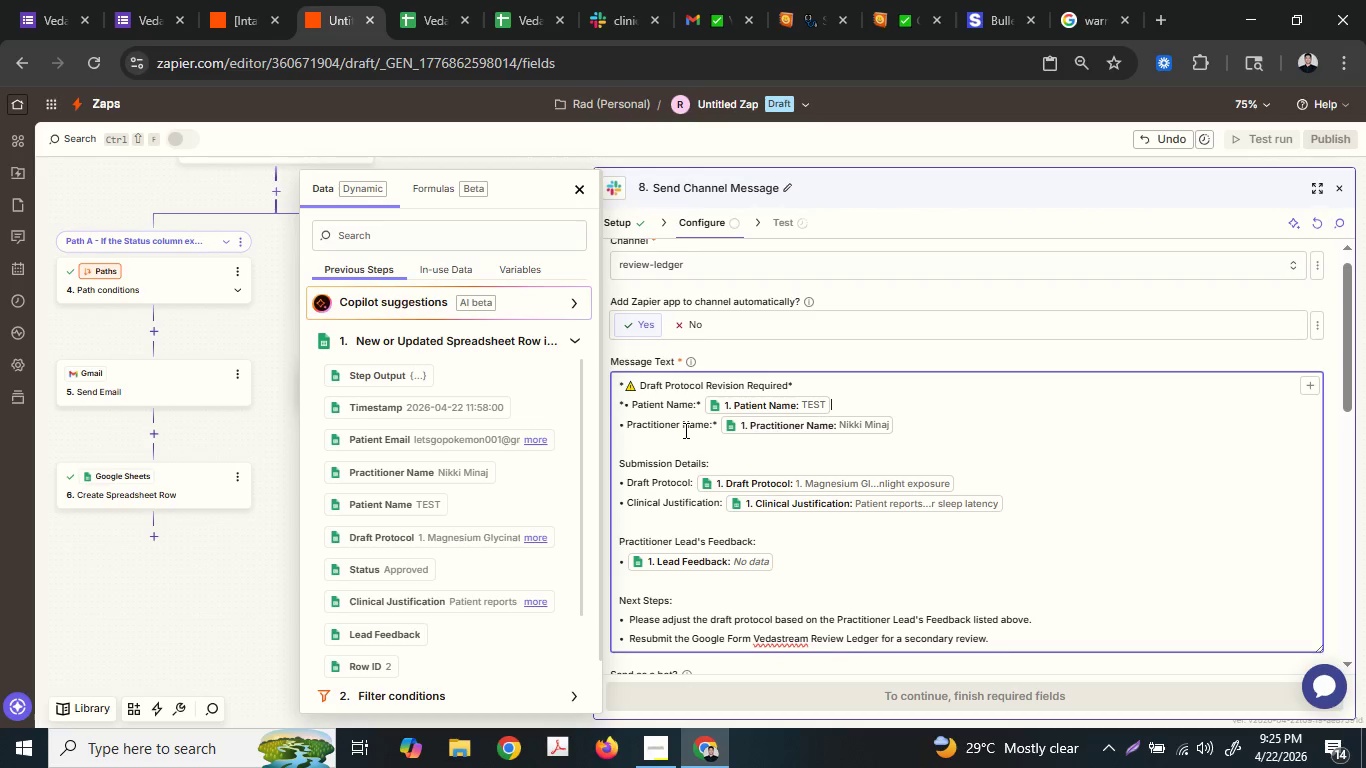 
key(ArrowLeft)
 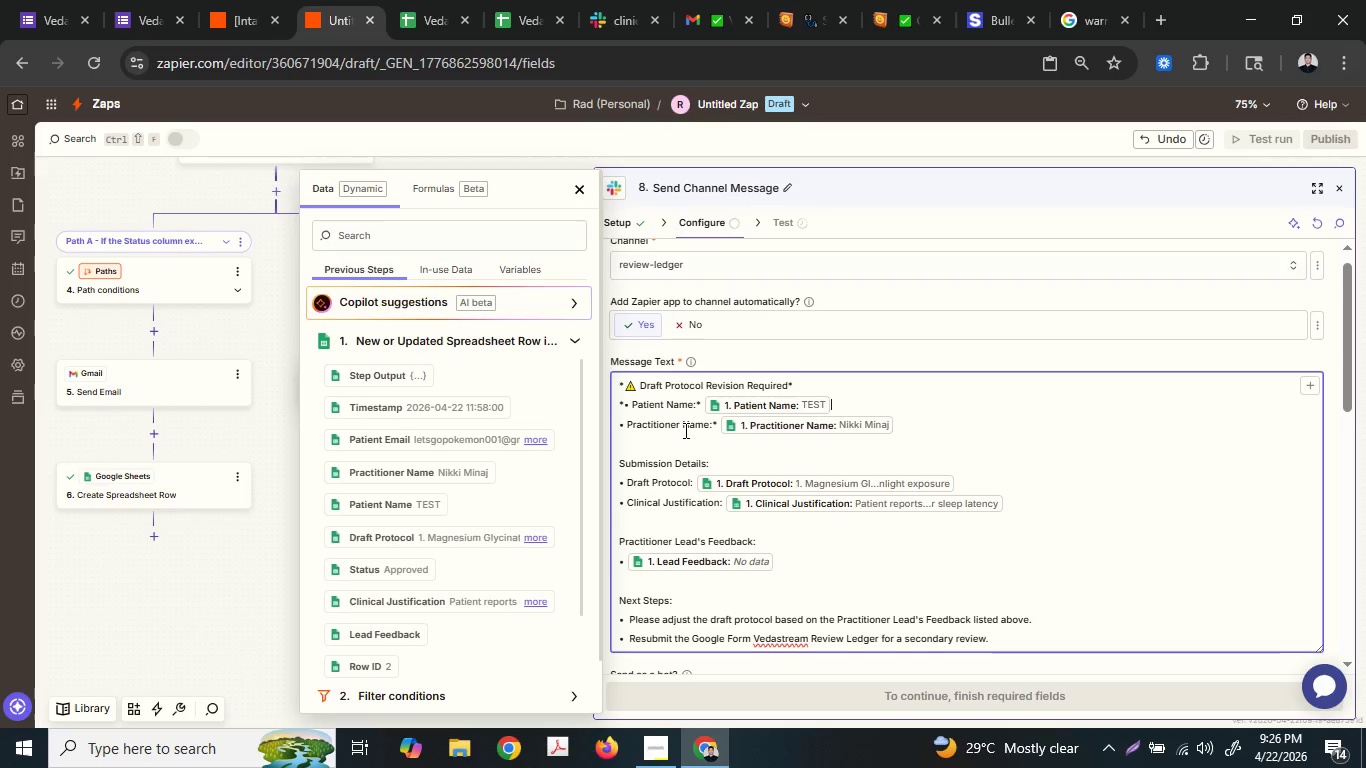 
key(ArrowRight)
 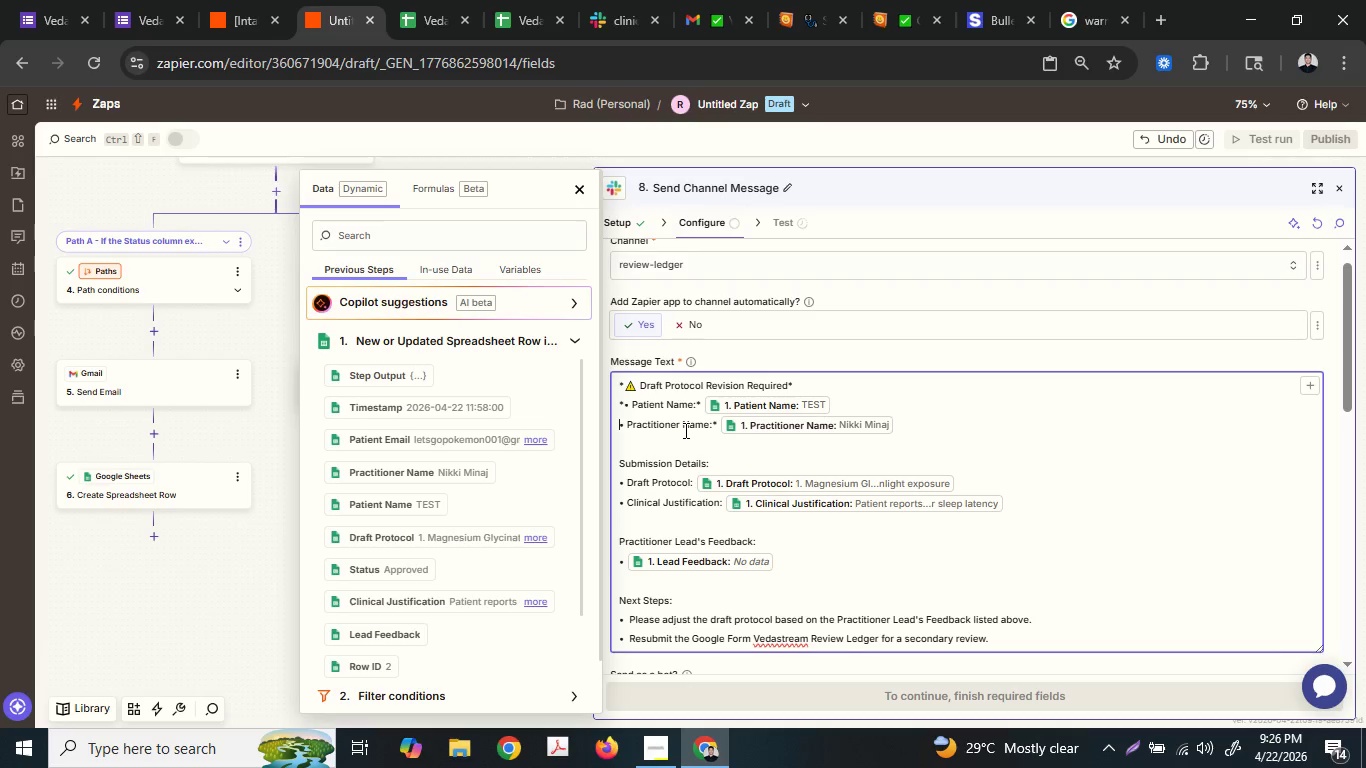 
key(Shift+ShiftLeft)
 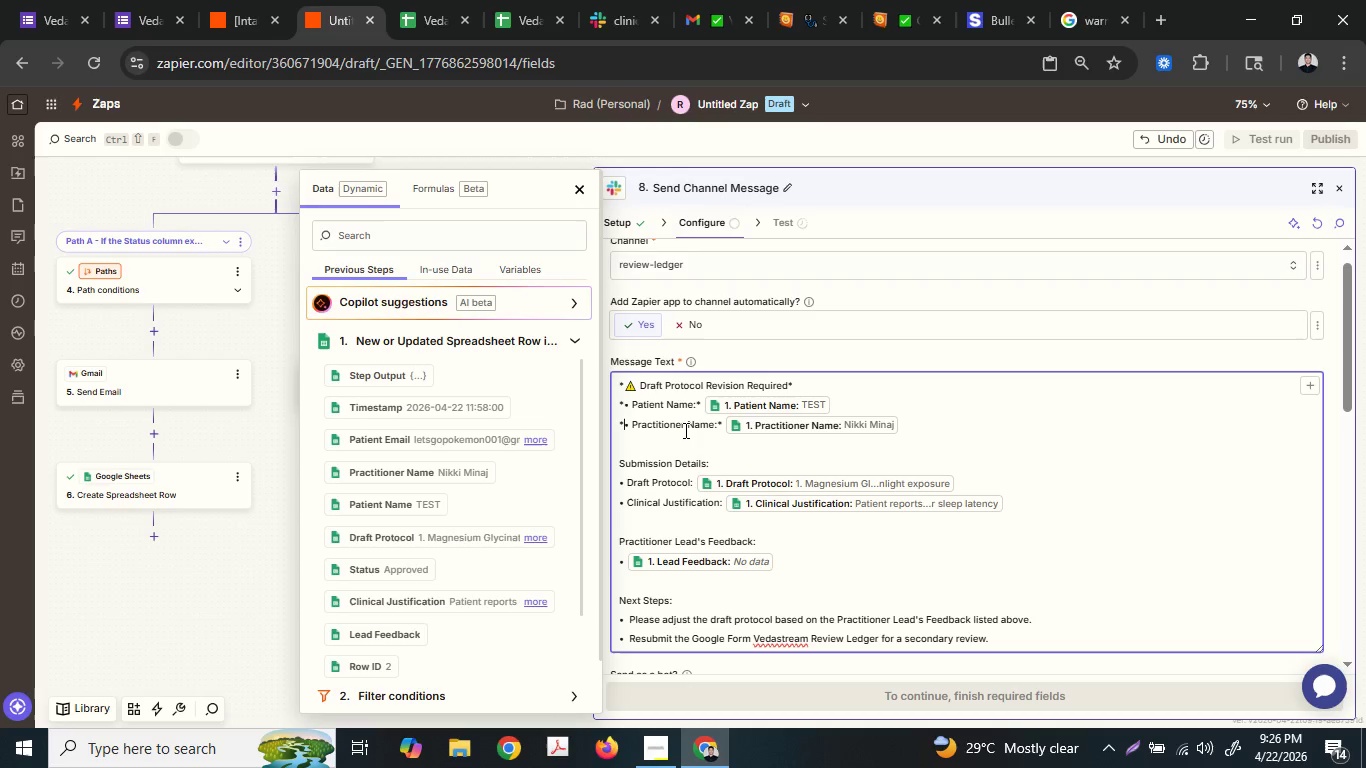 
key(Shift+8)
 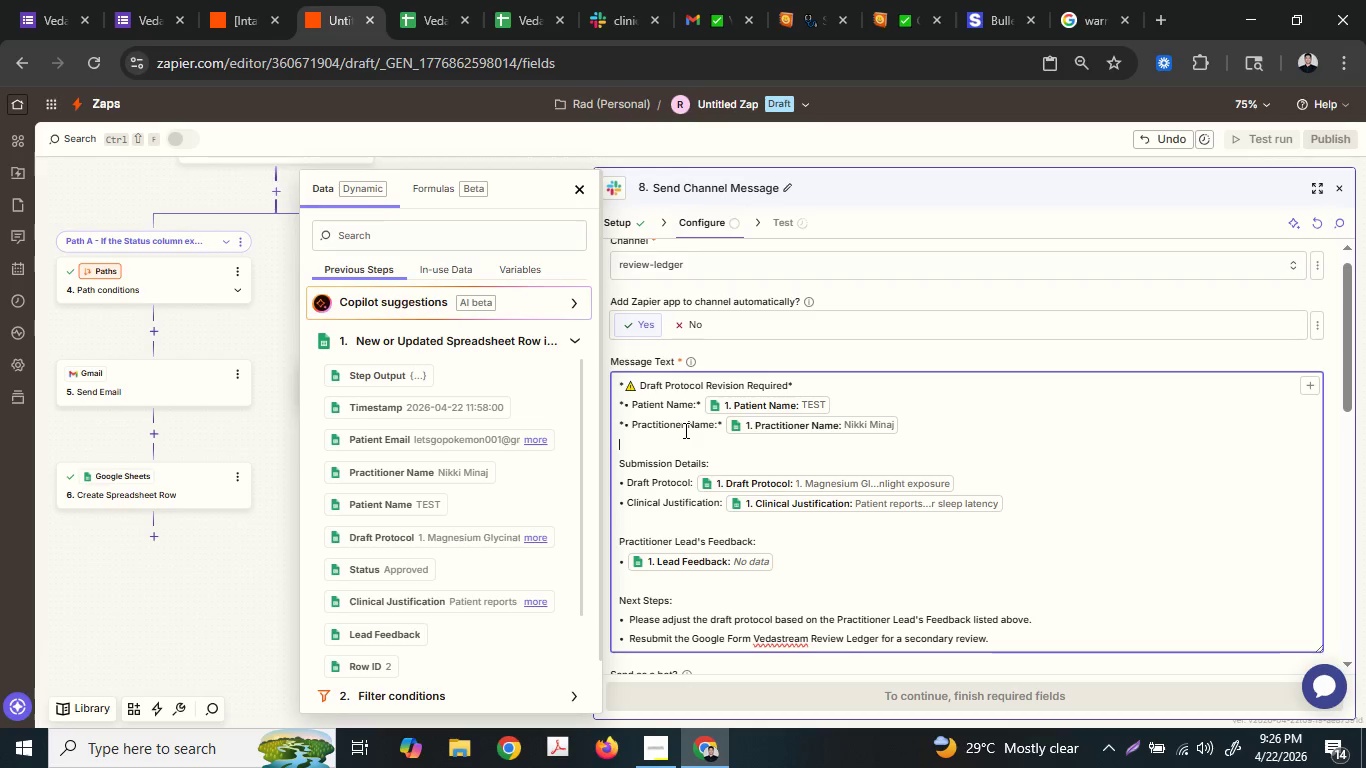 
key(ArrowDown)
 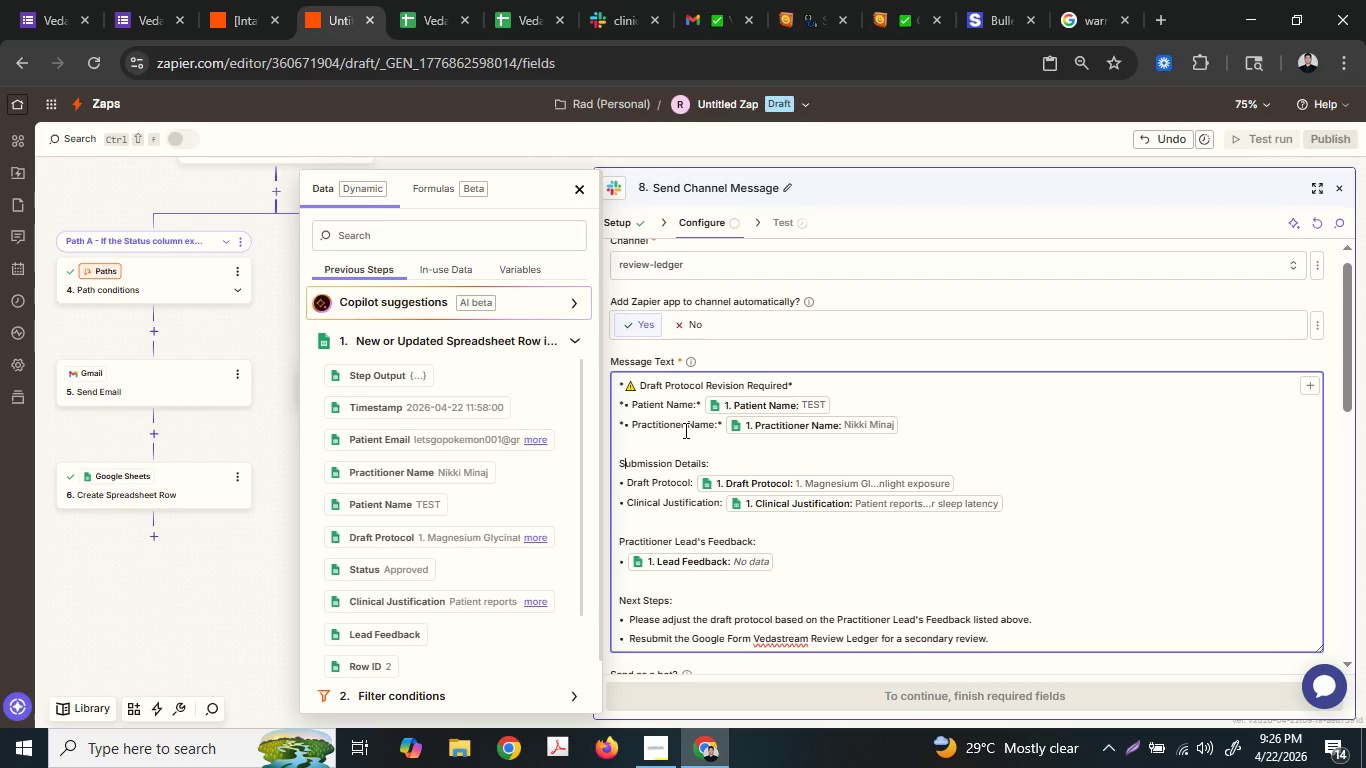 
key(ArrowDown)
 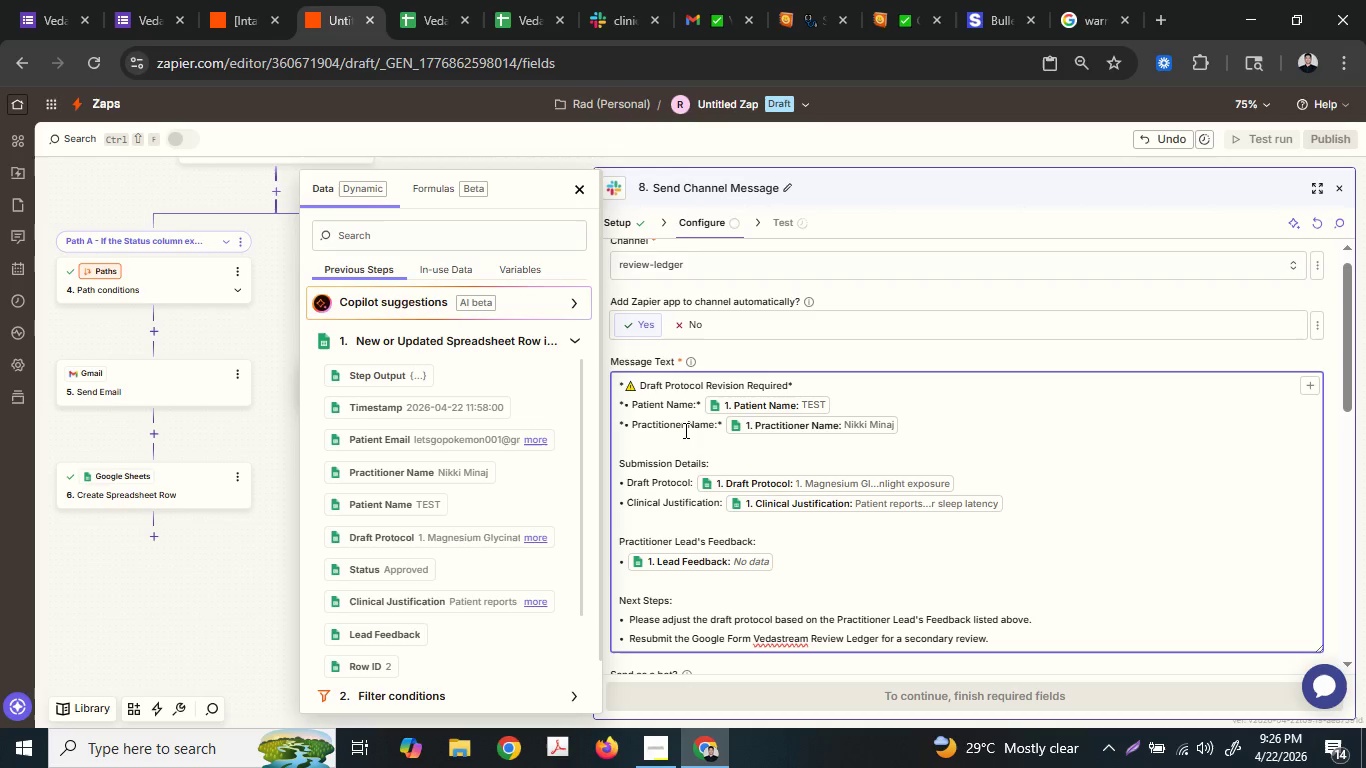 
key(ArrowUp)
 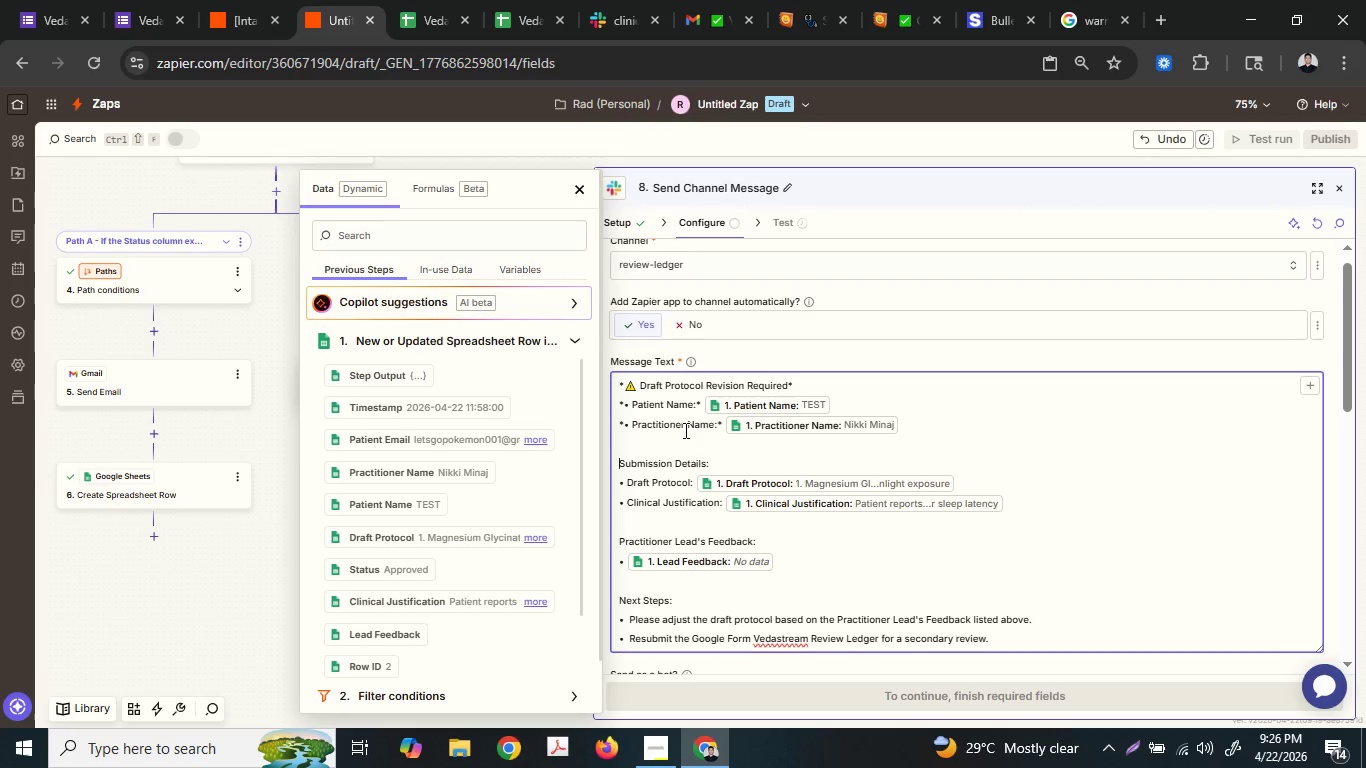 
key(ArrowRight)
 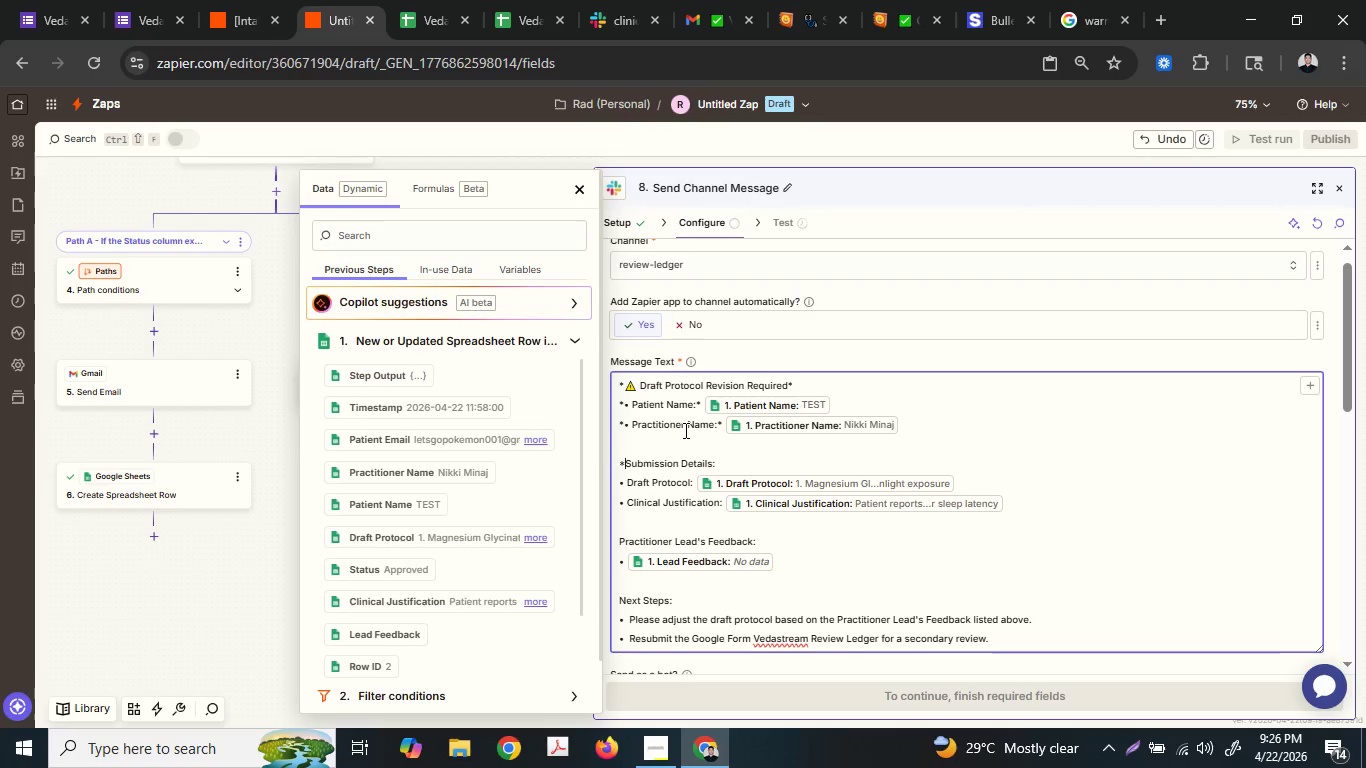 
key(Shift+ShiftLeft)
 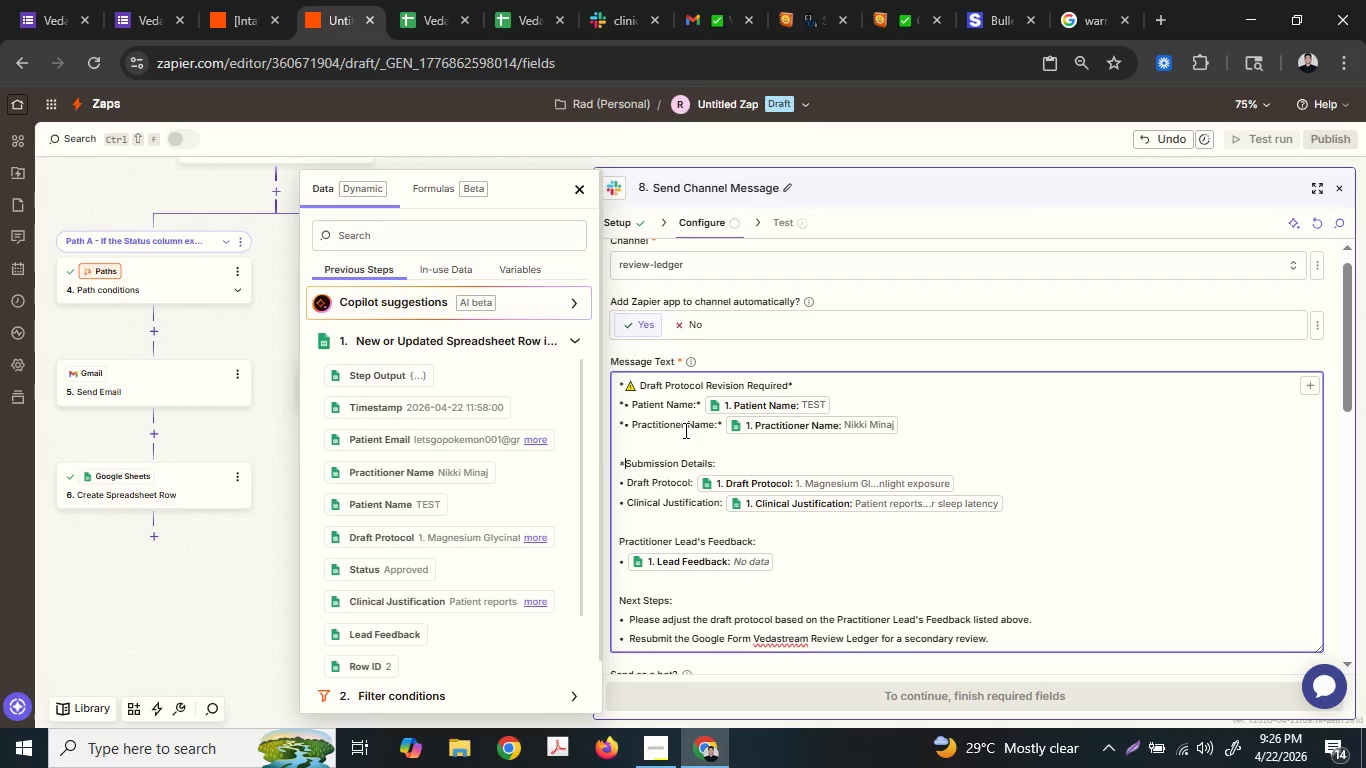 
key(Shift+8)
 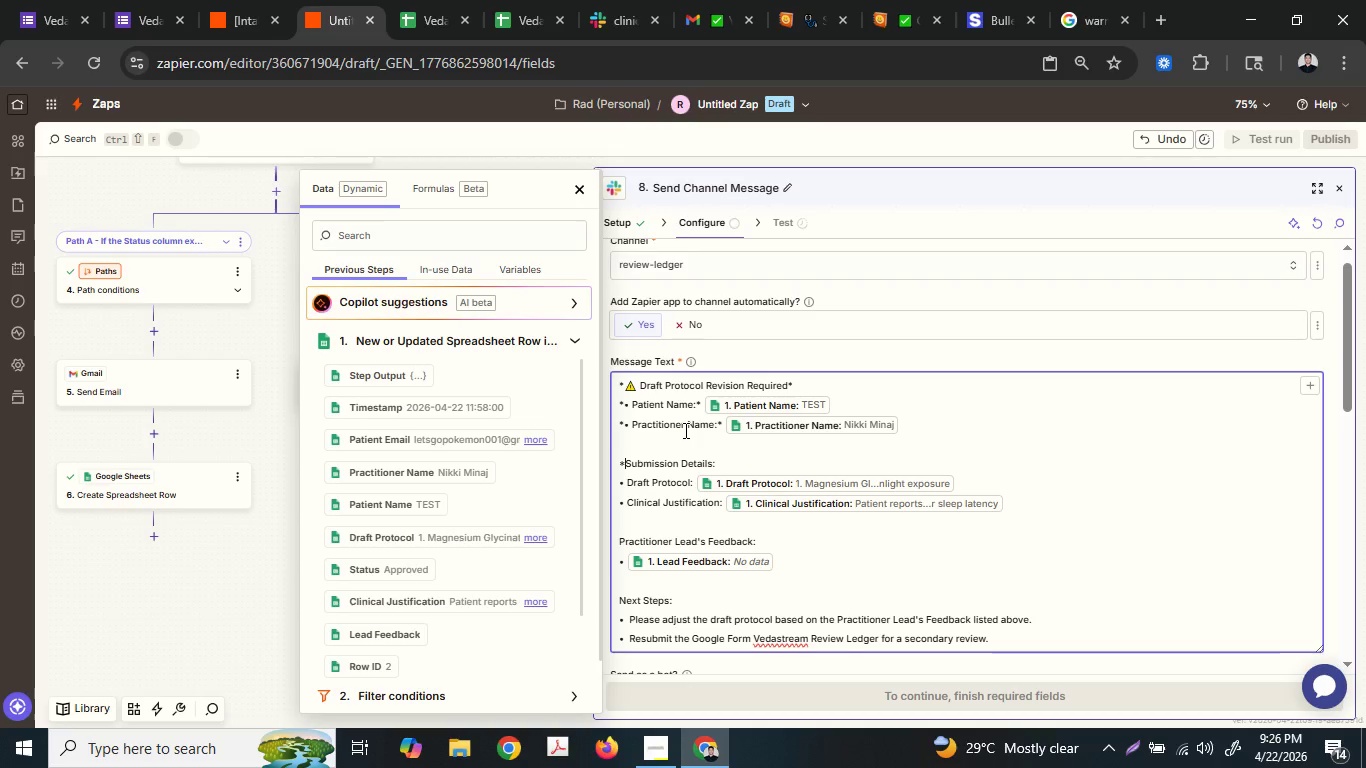 
key(ArrowRight)
 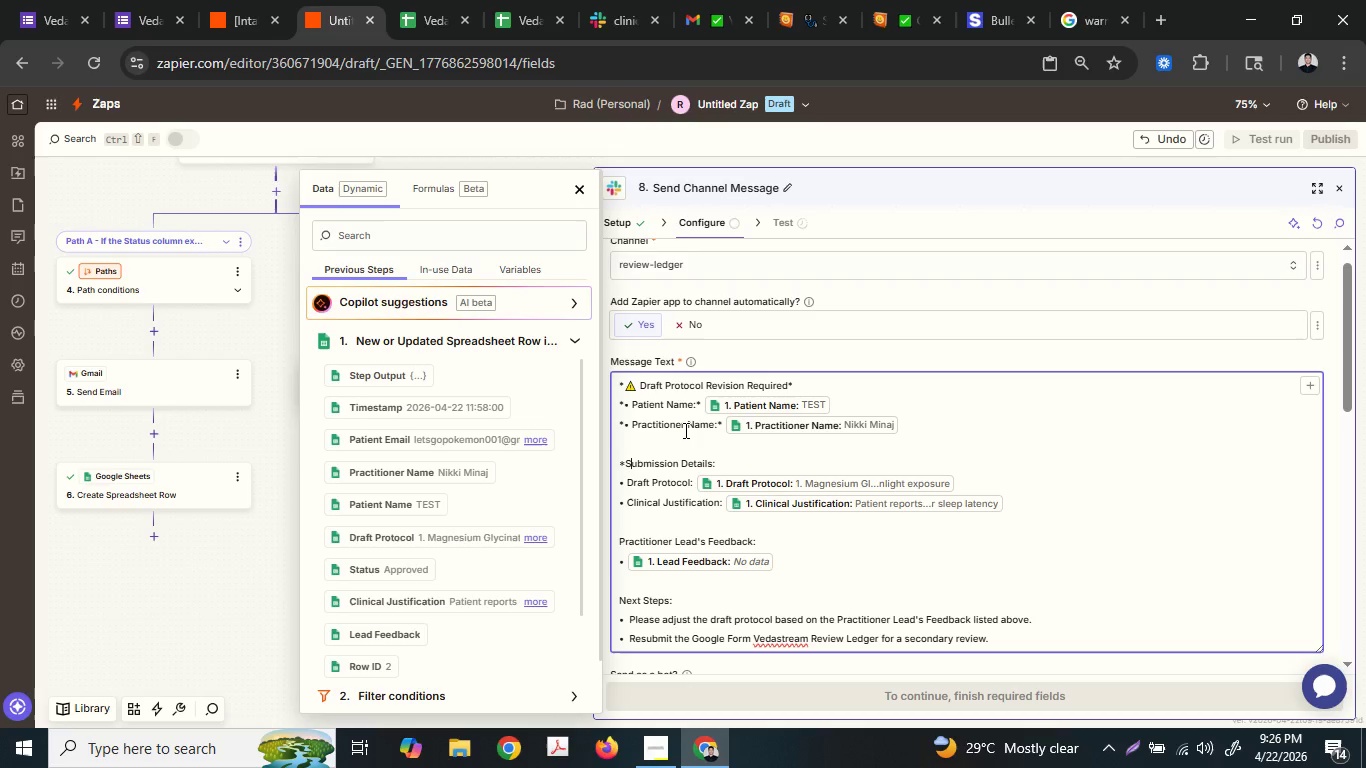 
key(ArrowDown)
 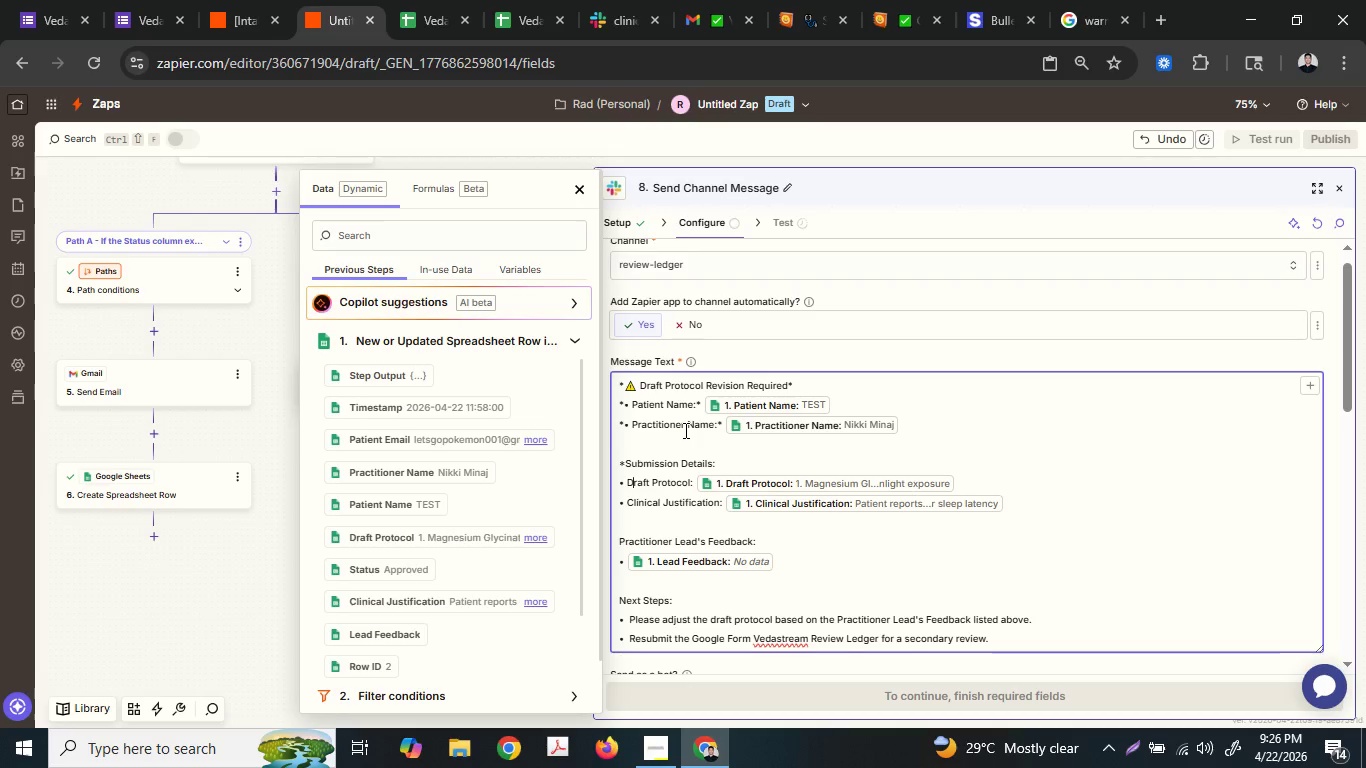 
key(ArrowLeft)
 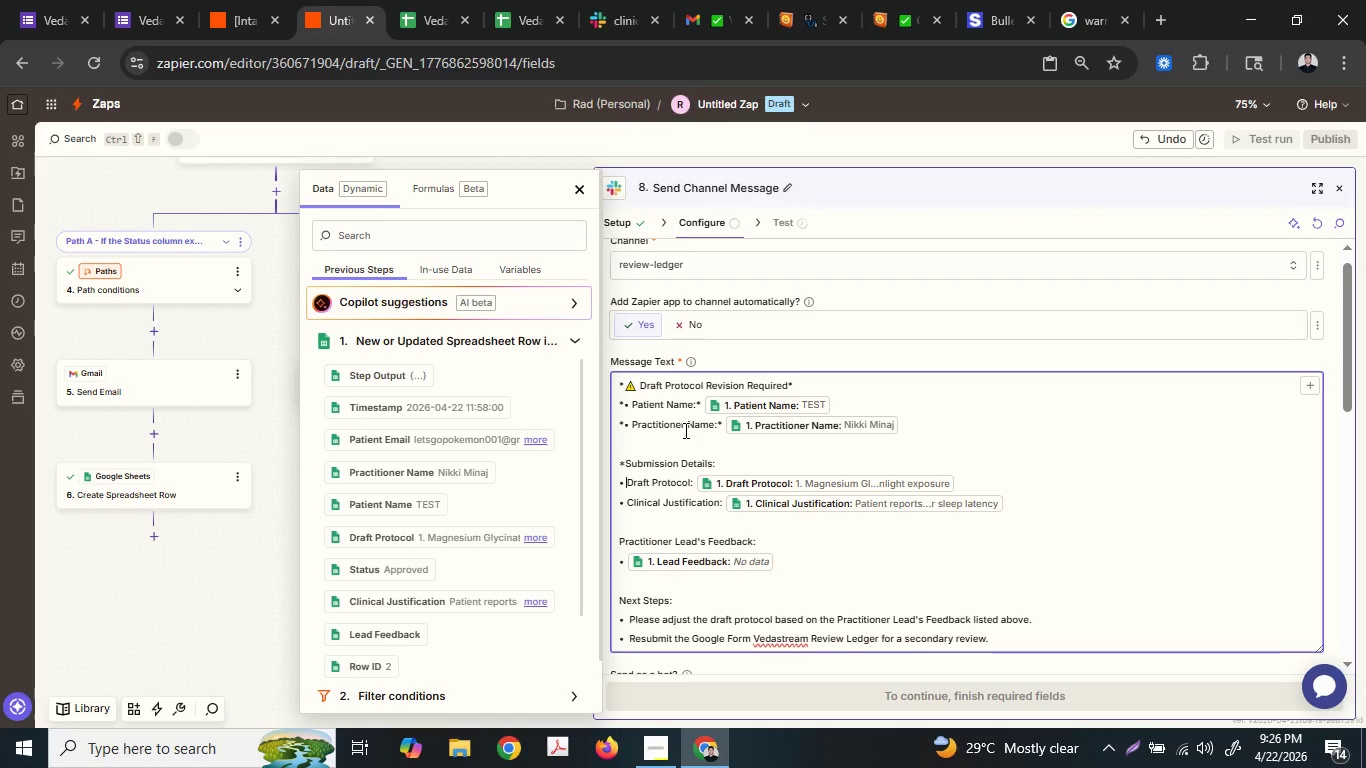 
key(ArrowLeft)
 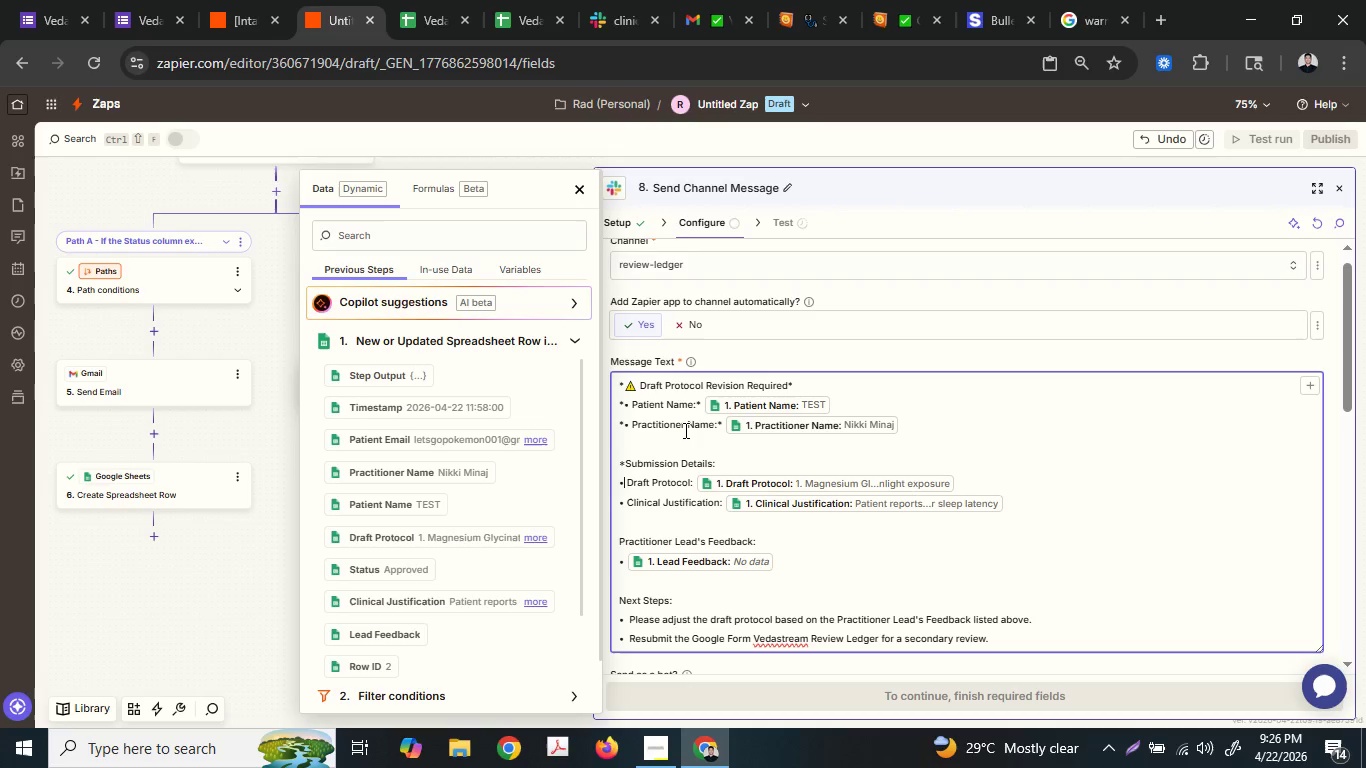 
key(ArrowLeft)
 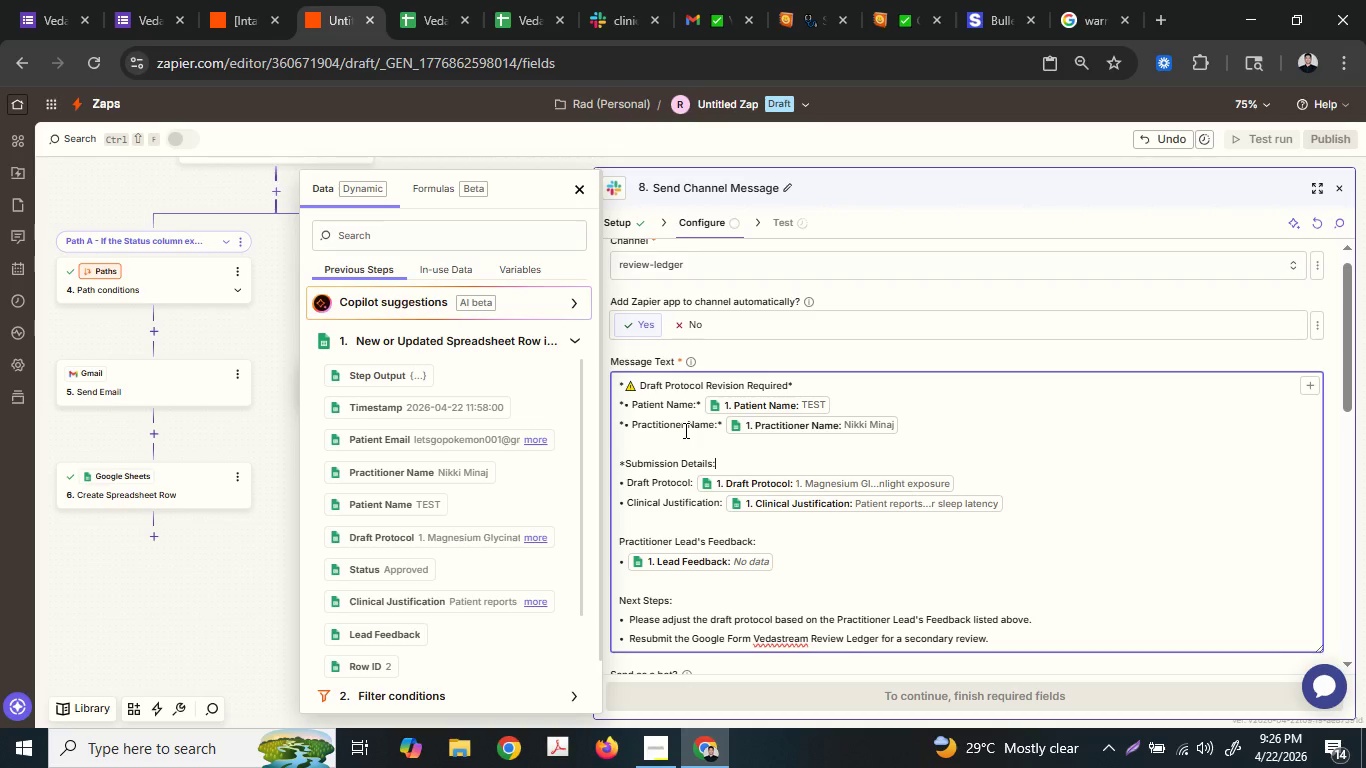 
key(ArrowLeft)
 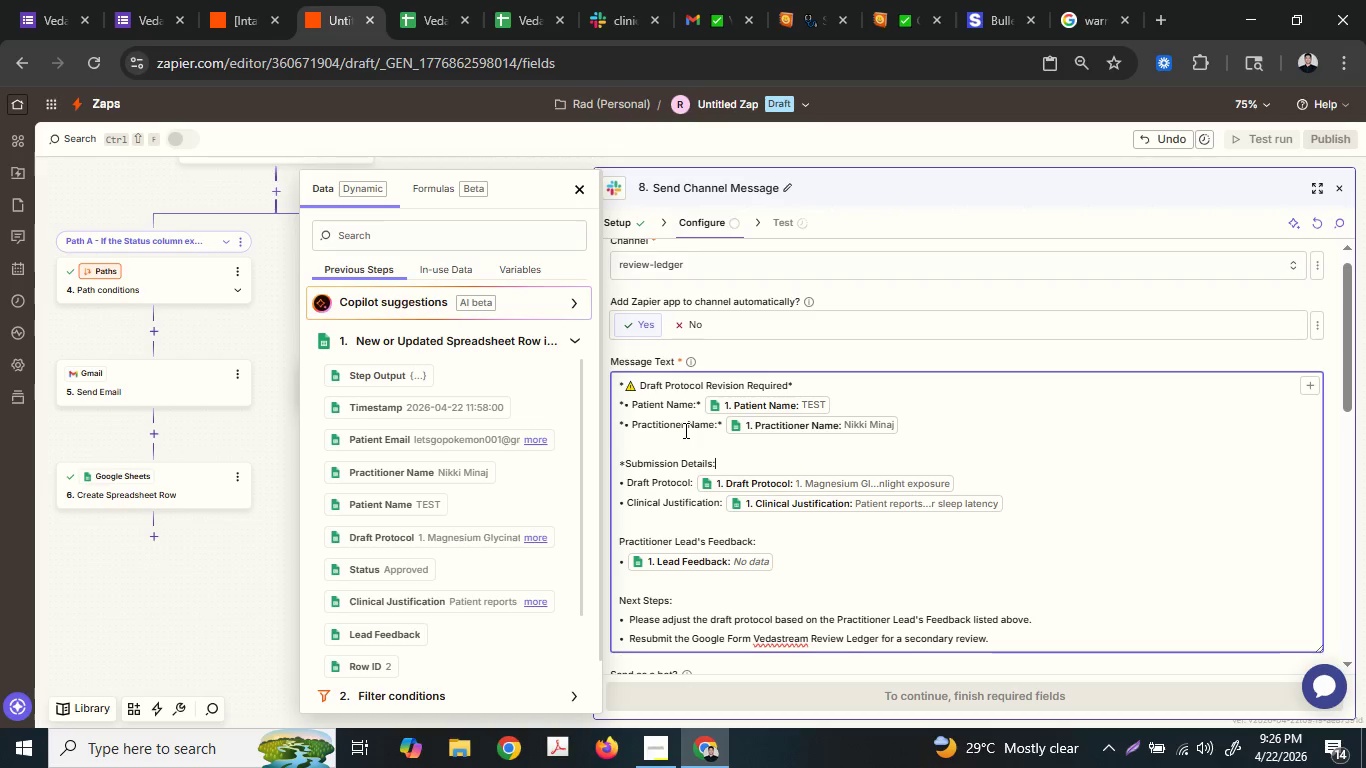 
key(Shift+ShiftLeft)
 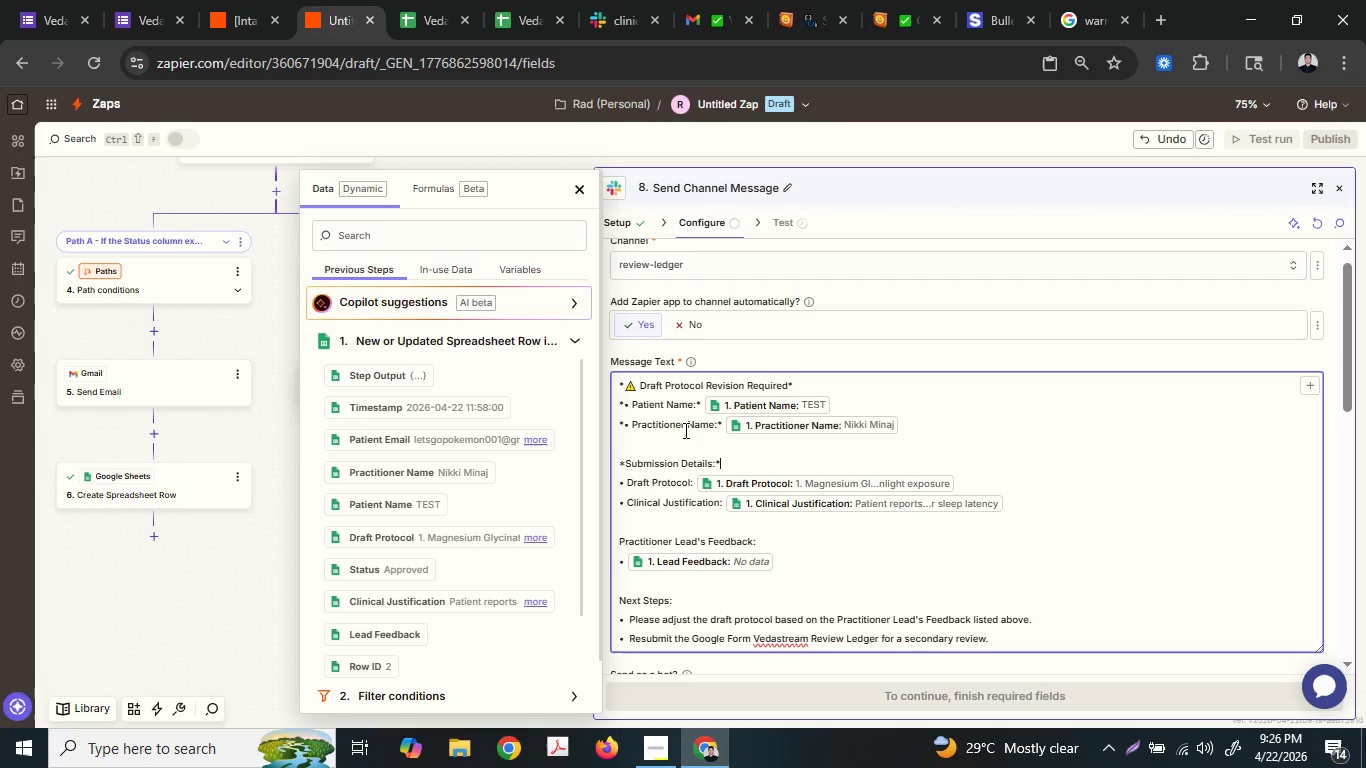 
key(Shift+8)
 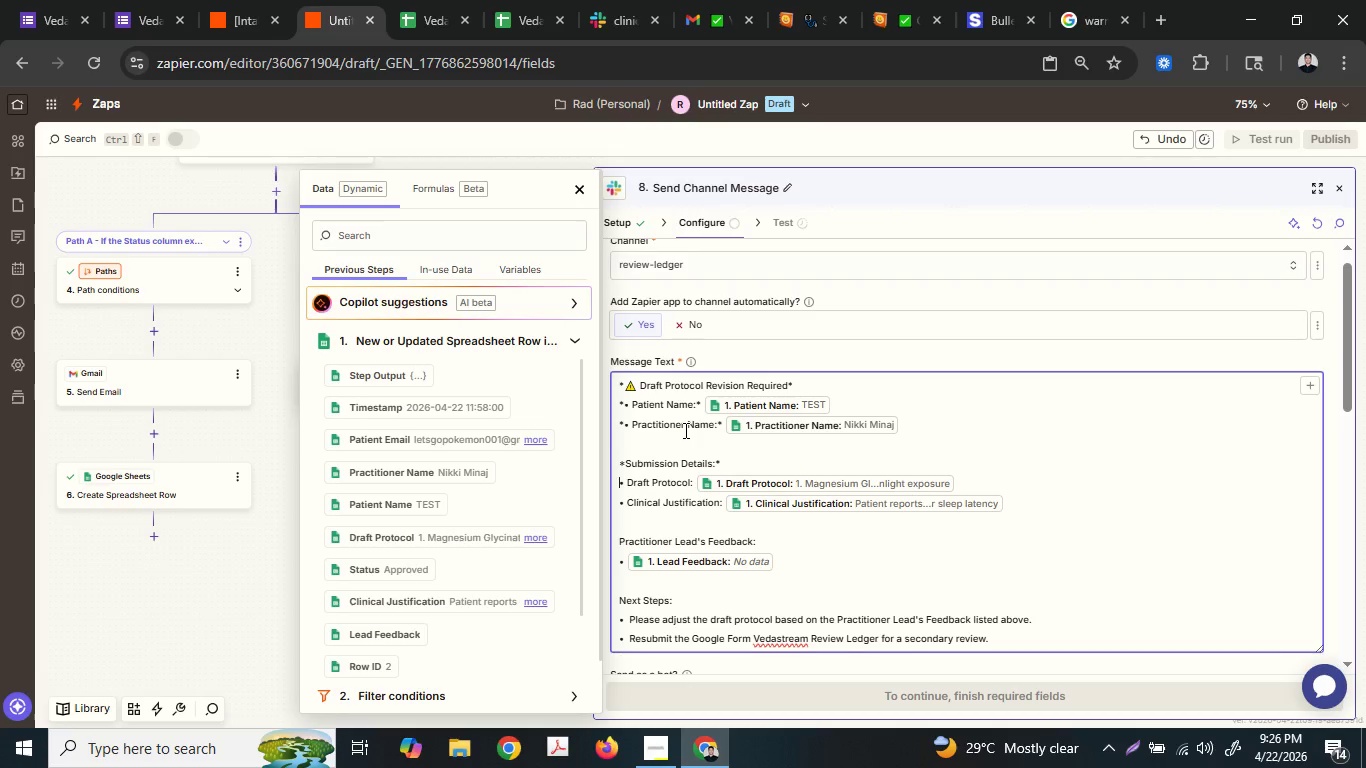 
key(ArrowRight)
 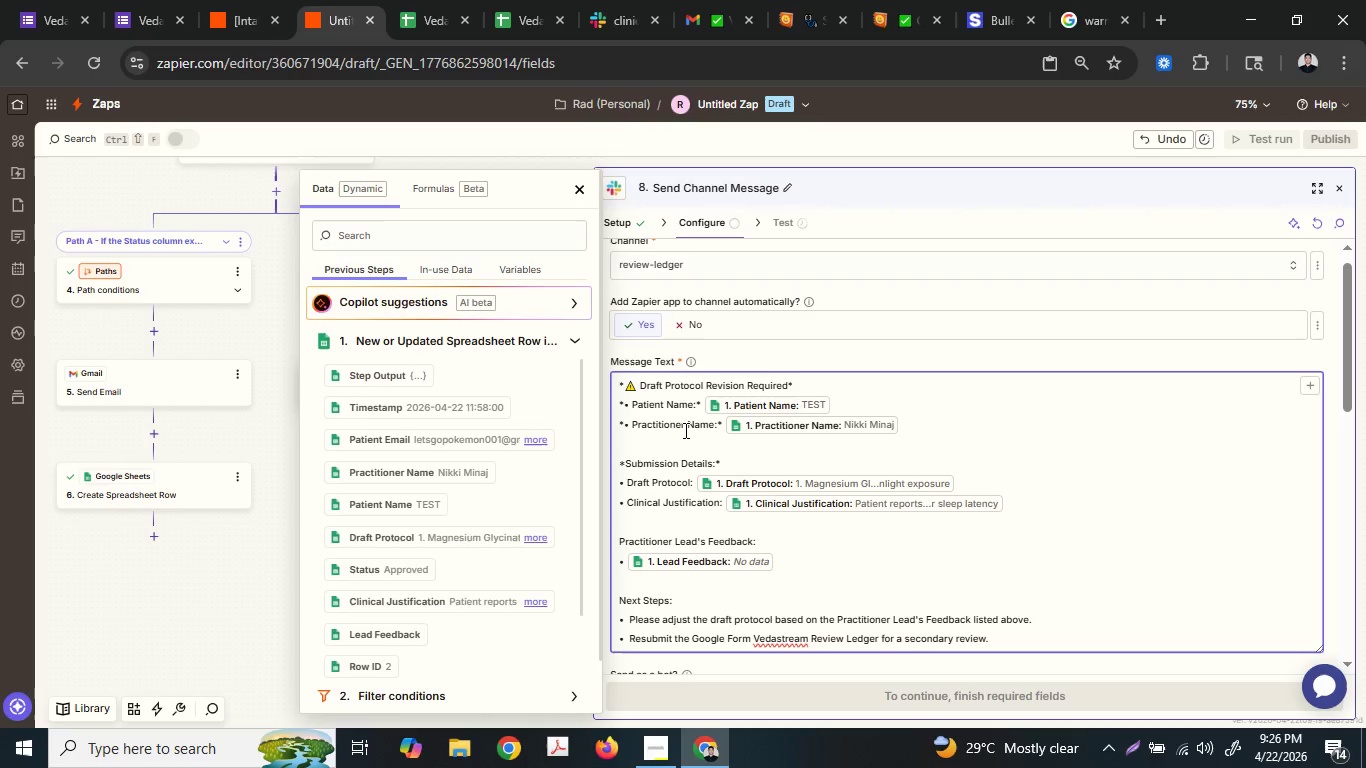 
key(Shift+ShiftLeft)
 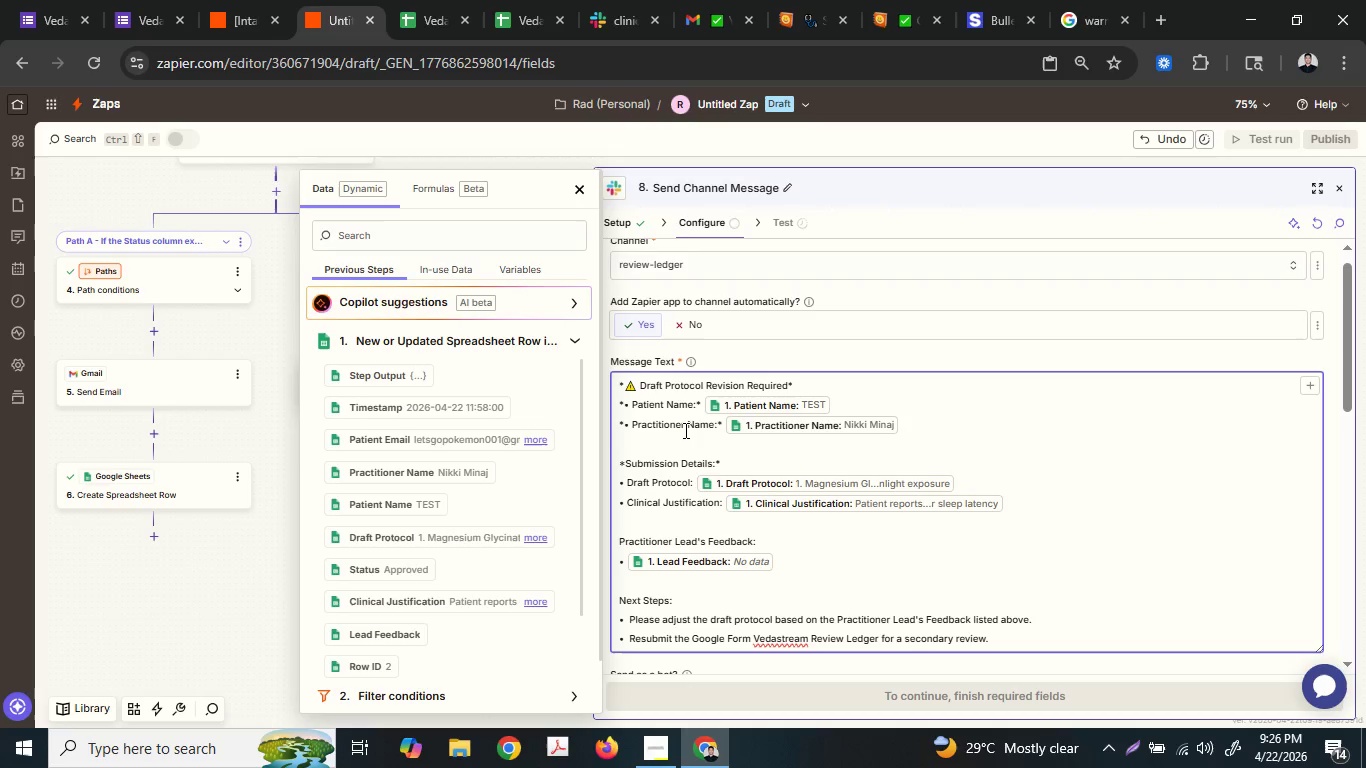 
key(Shift+8)
 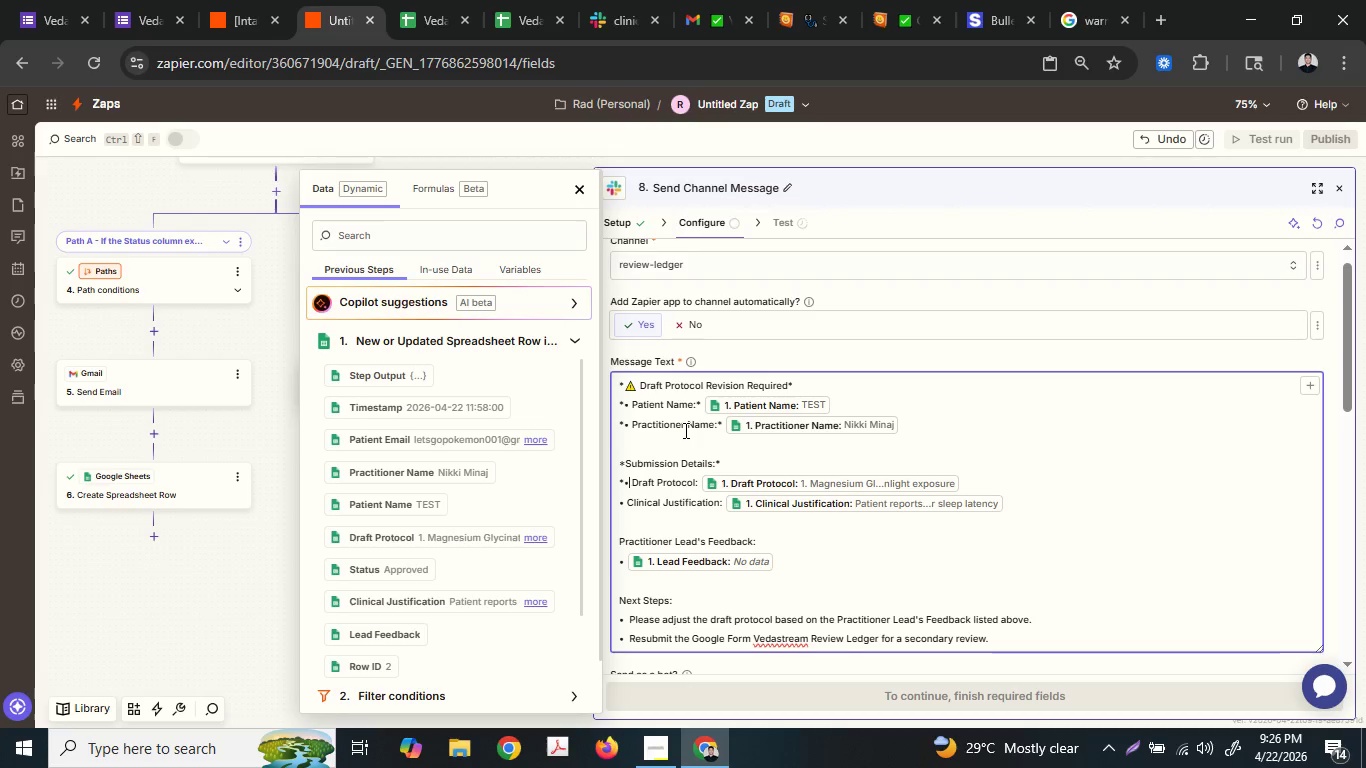 
hold_key(key=ArrowRight, duration=0.98)
 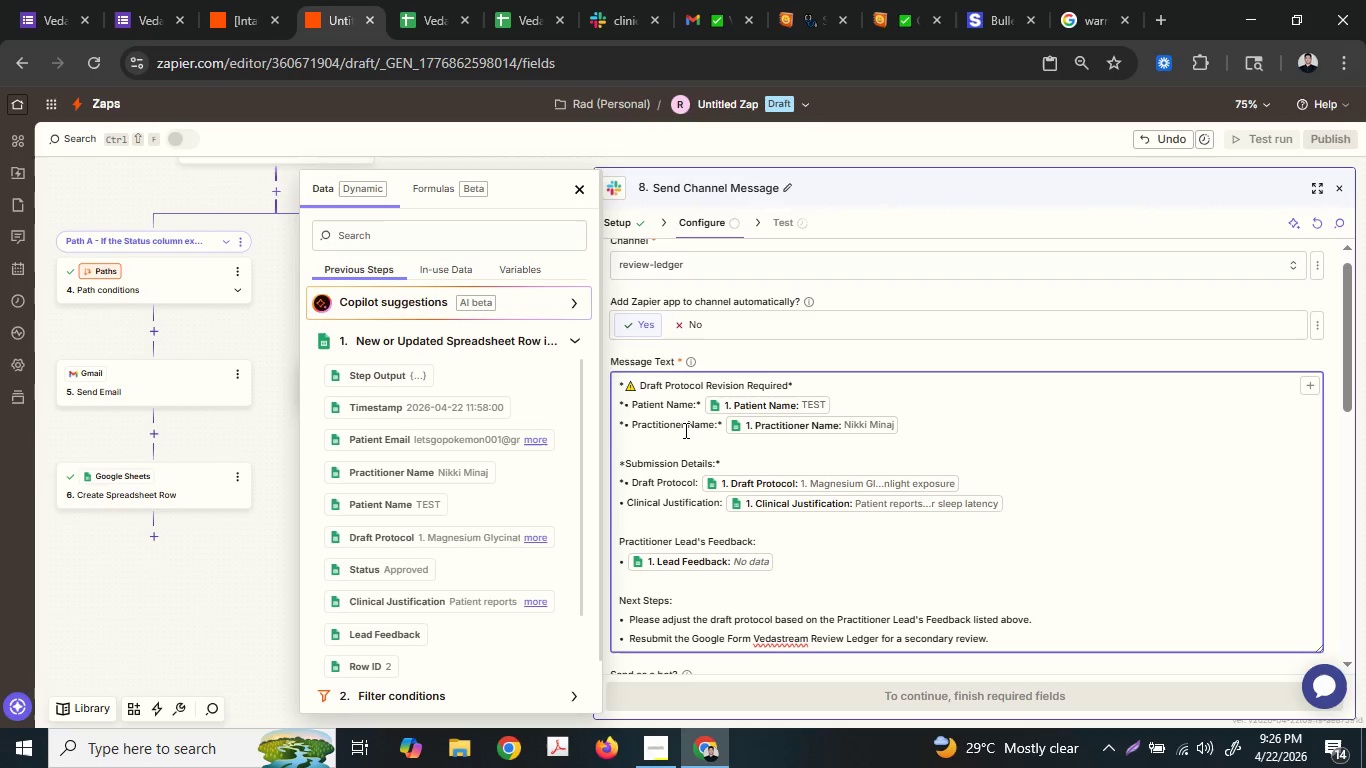 
hold_key(key=ArrowRight, duration=4.66)
 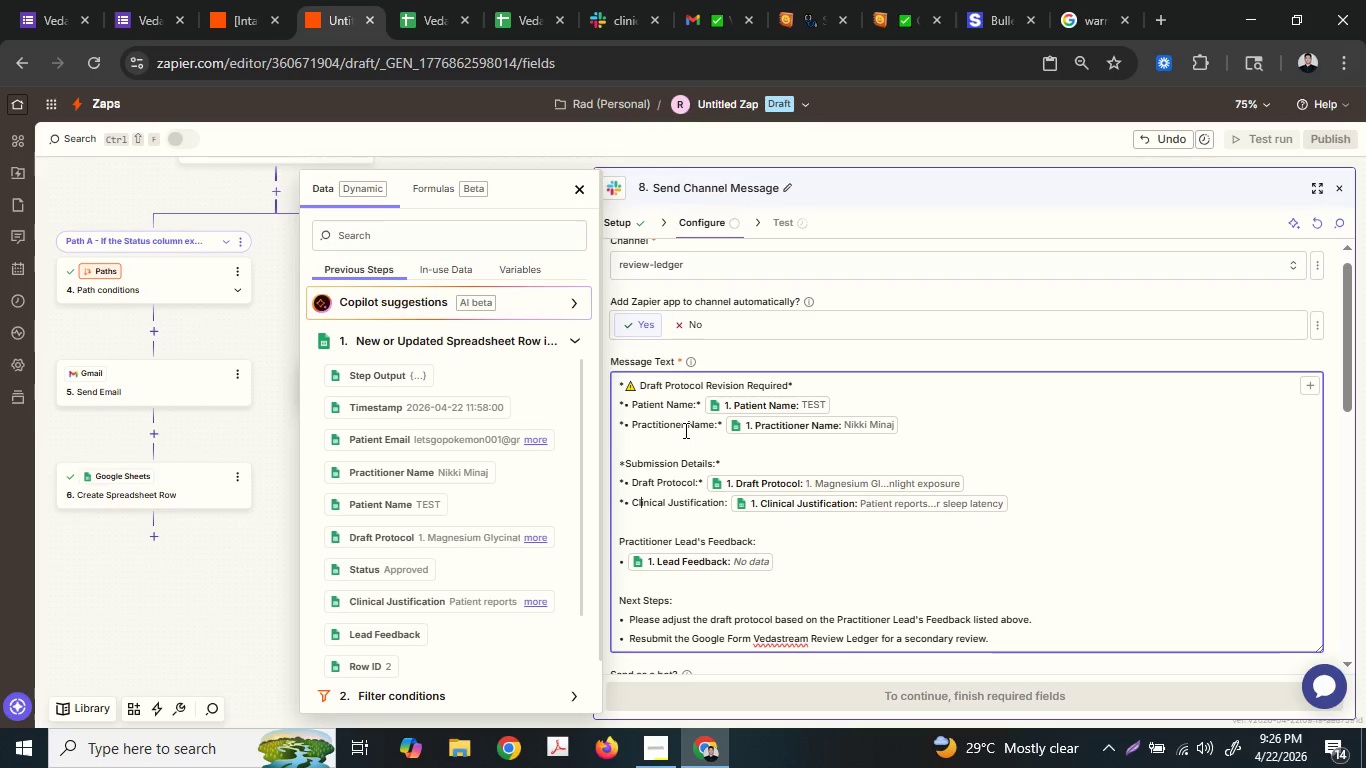 
key(Shift+ShiftLeft)
 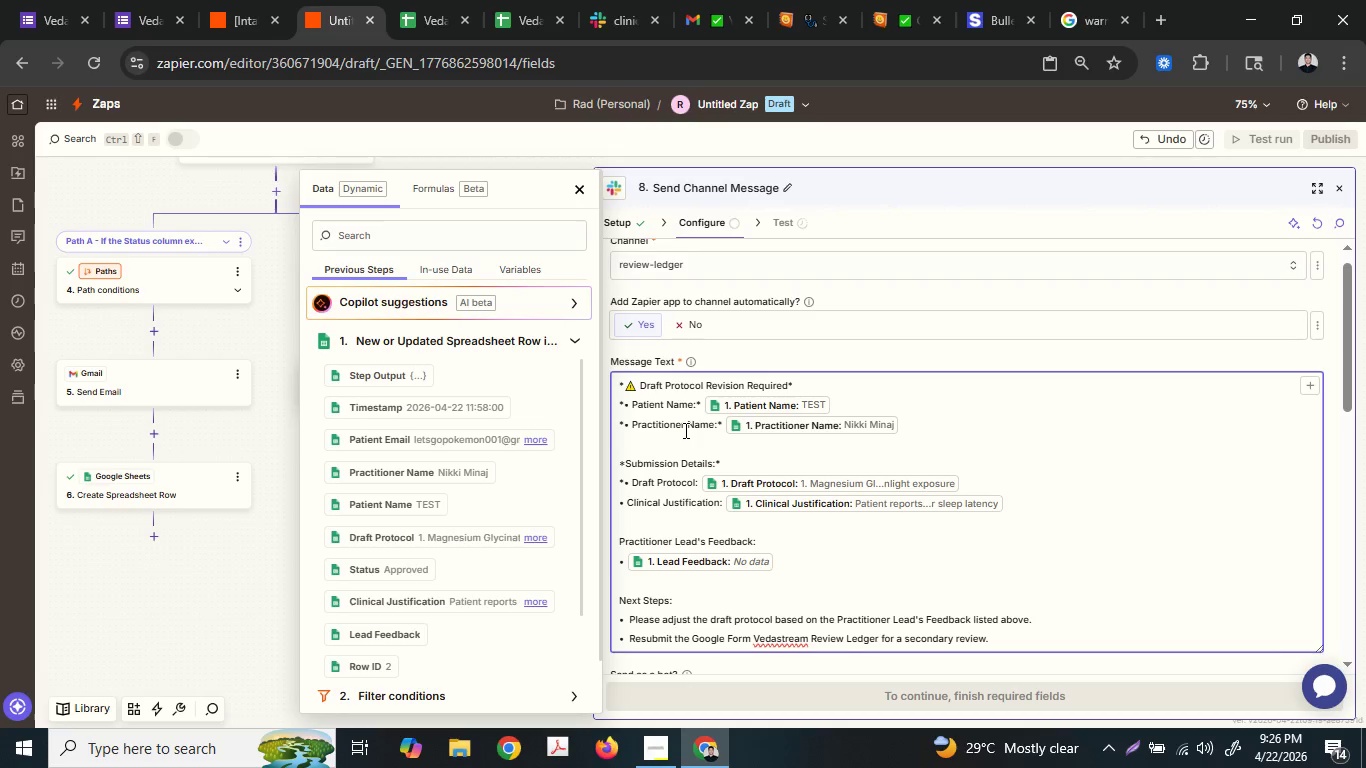 
key(Shift+8)
 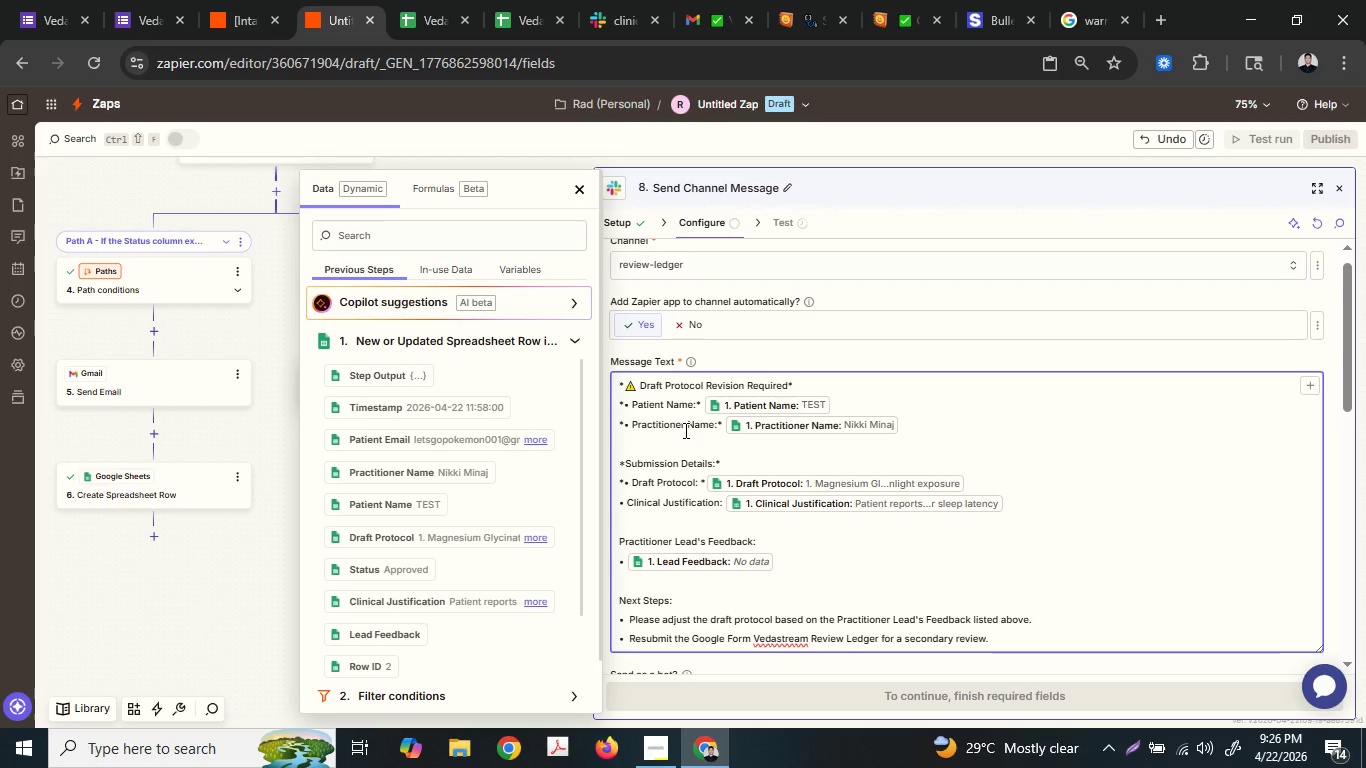 
key(Backspace)
 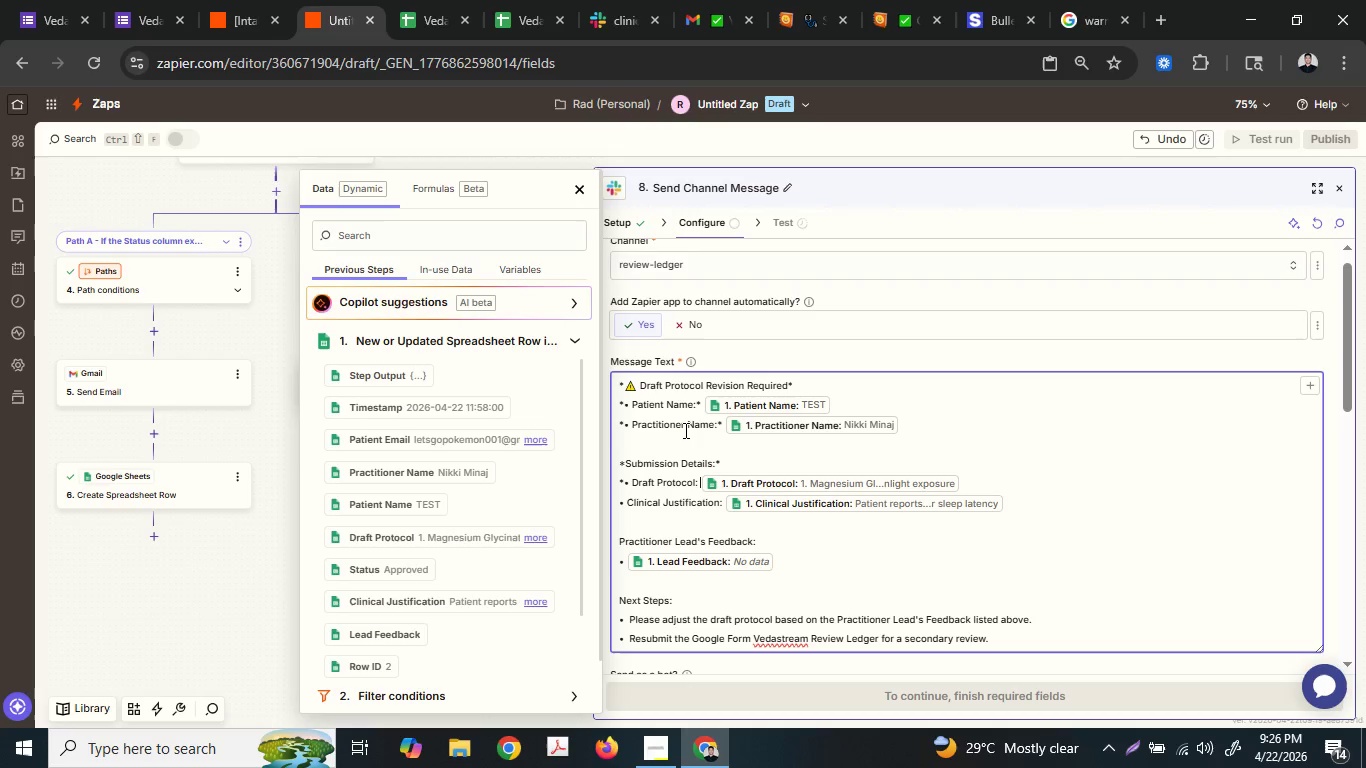 
key(ArrowLeft)
 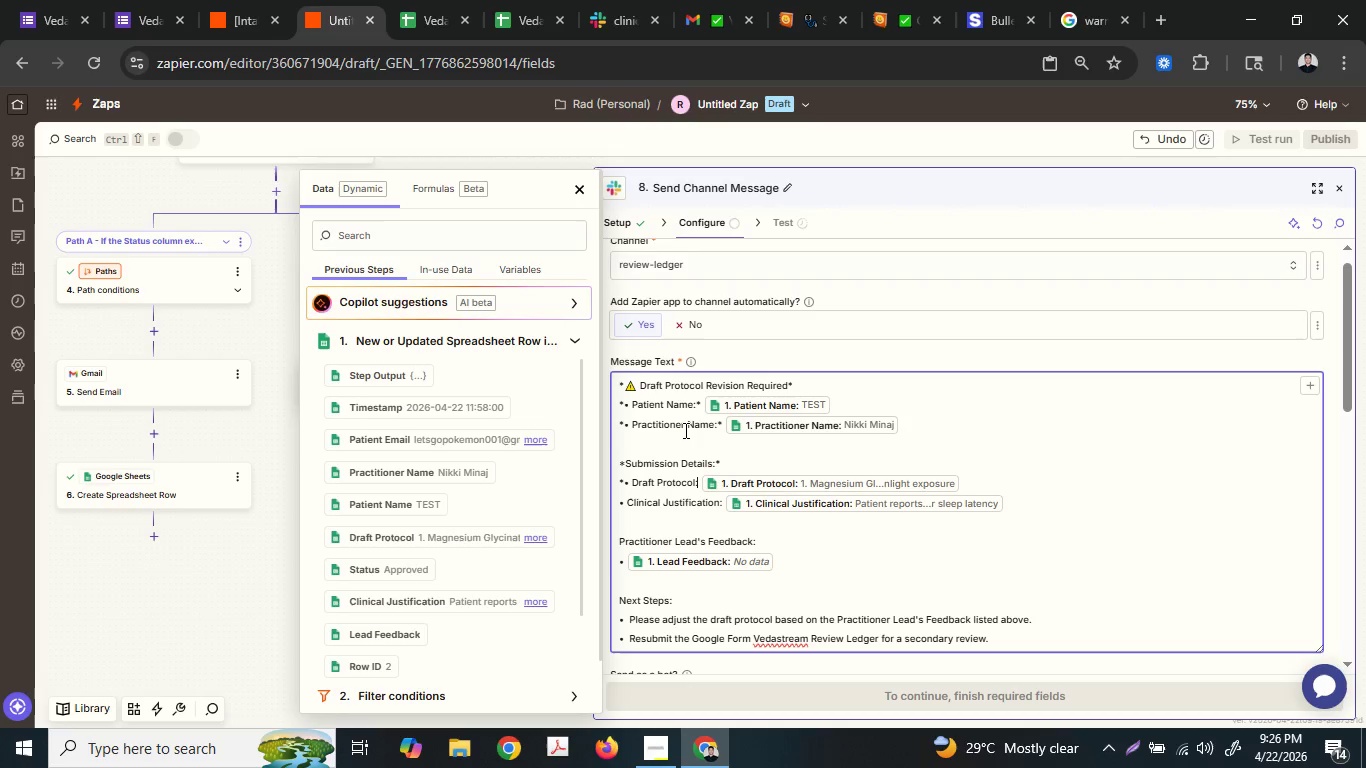 
key(Shift+ShiftLeft)
 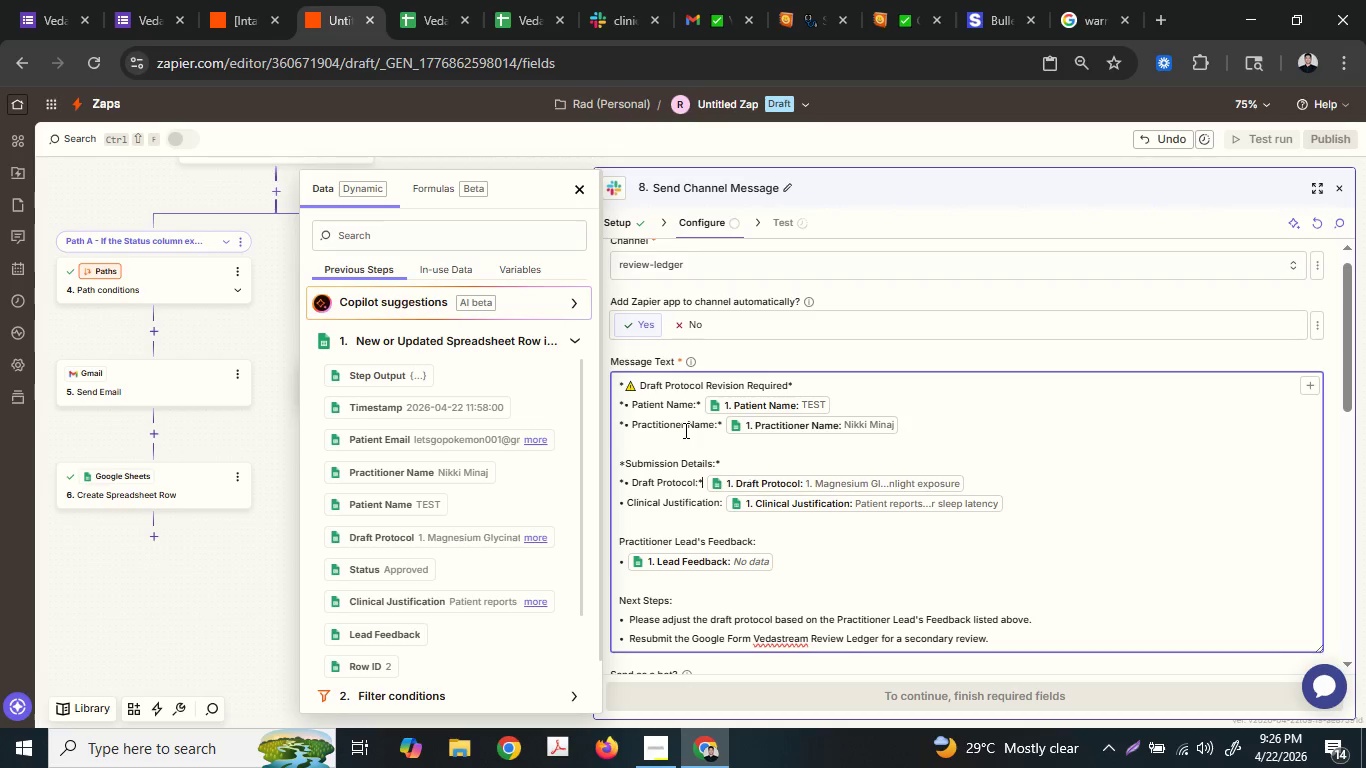 
key(Shift+8)
 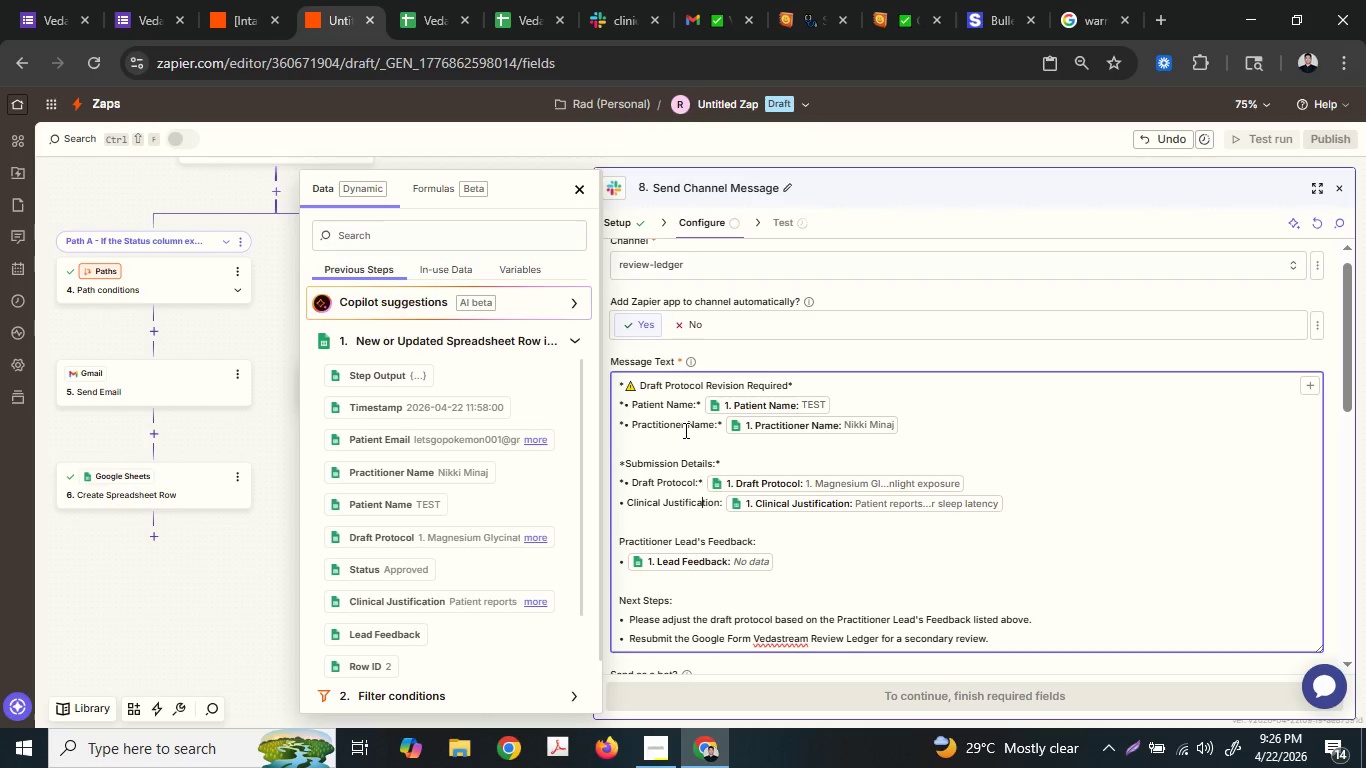 
key(ArrowDown)
 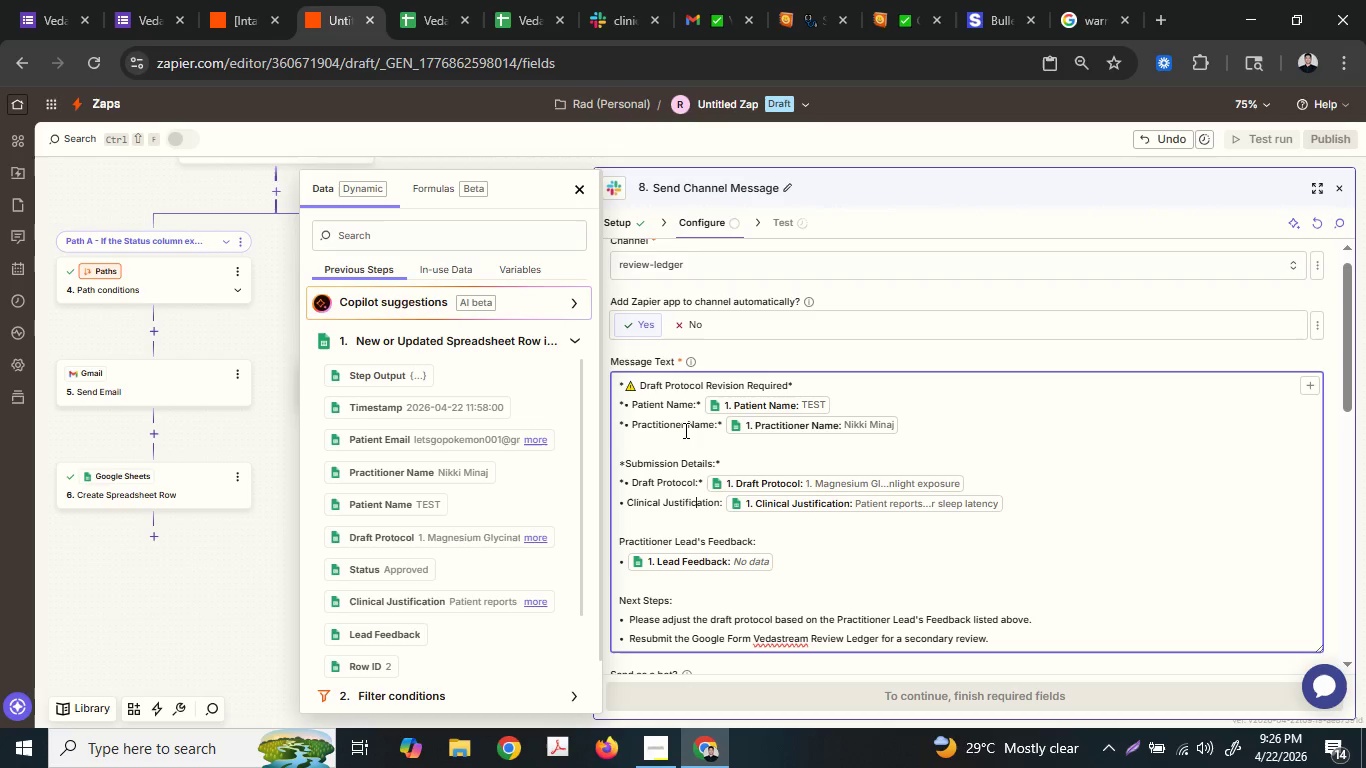 
hold_key(key=ArrowLeft, duration=1.0)
 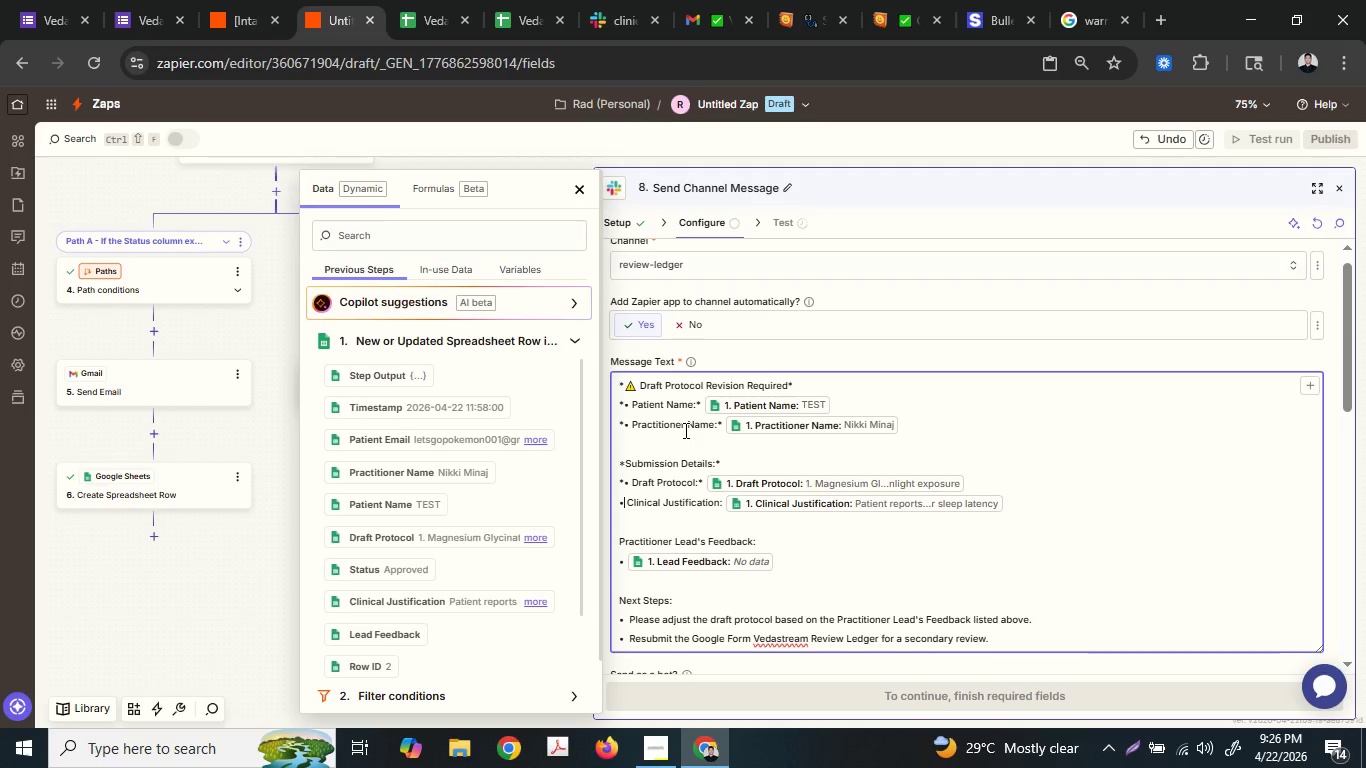 
key(ArrowLeft)
 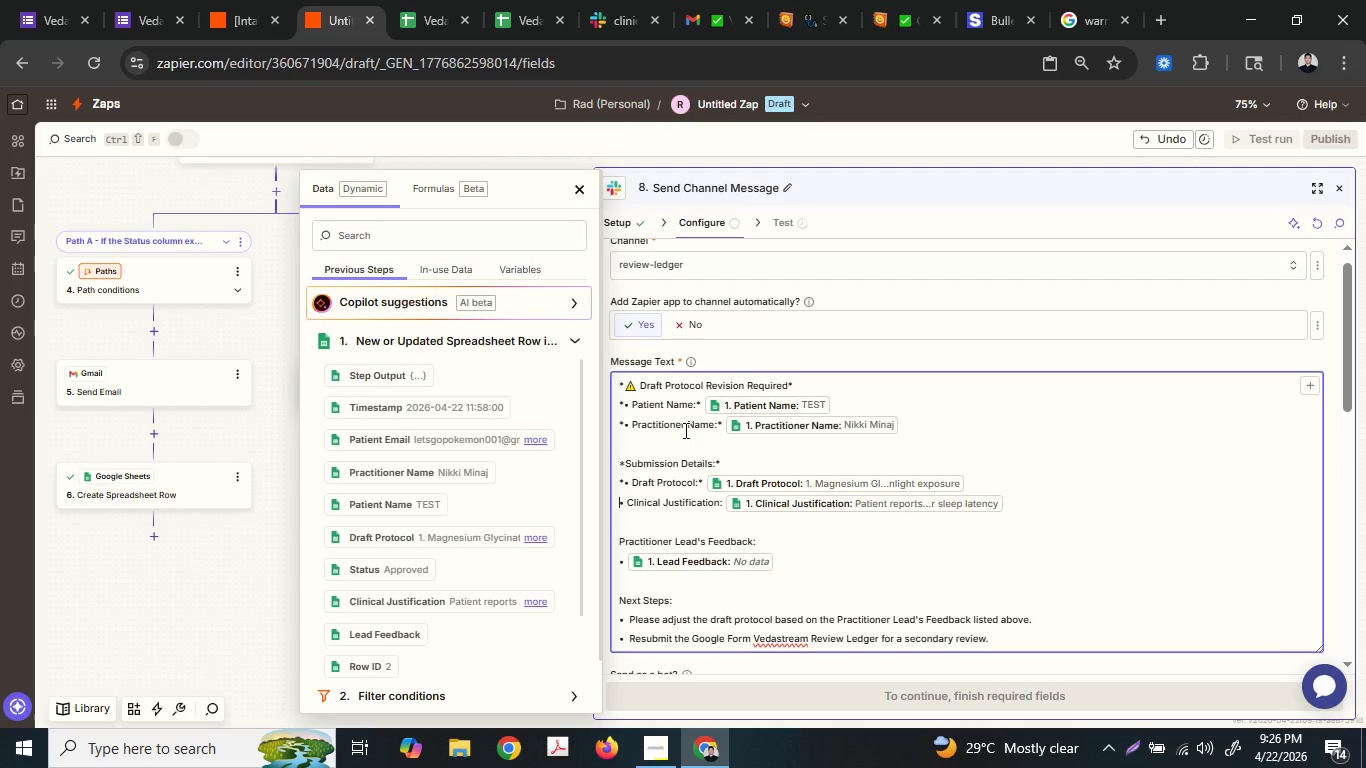 
key(ArrowLeft)
 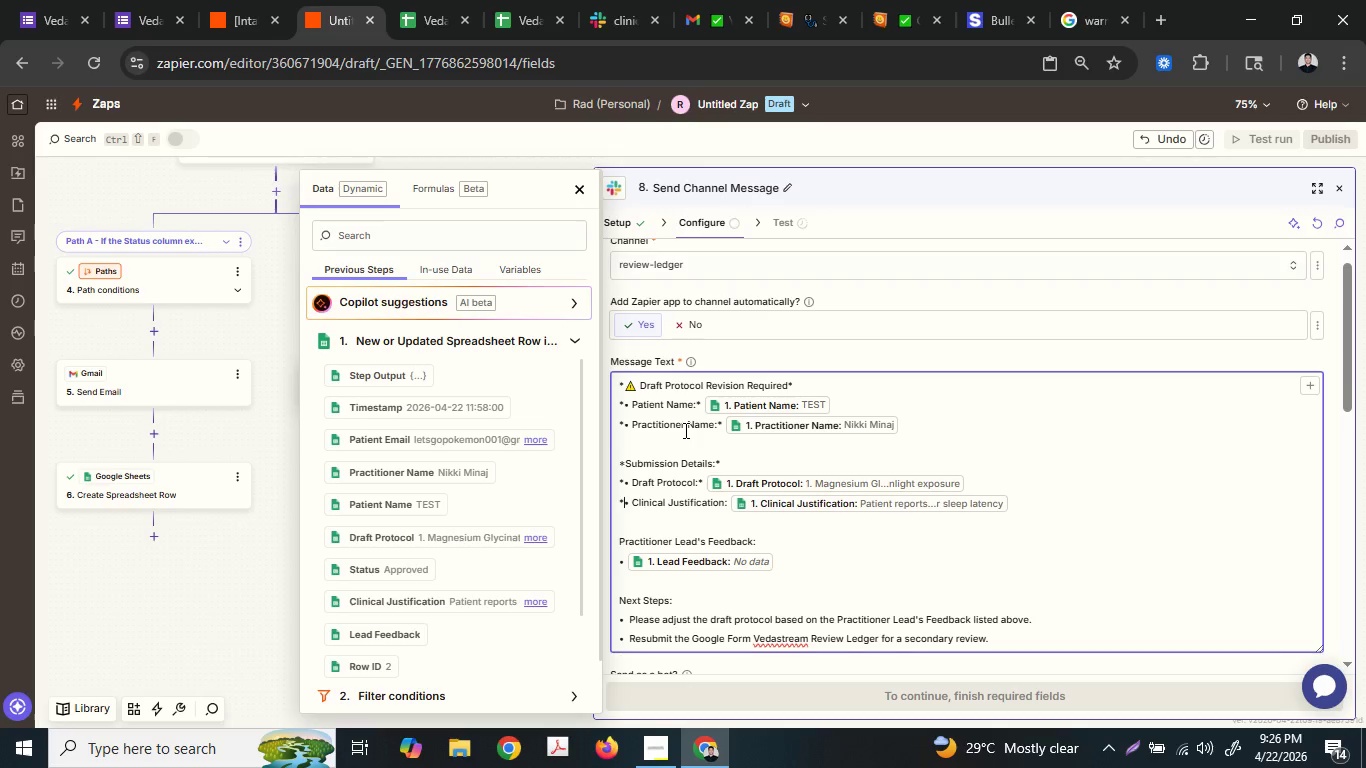 
key(Shift+ShiftLeft)
 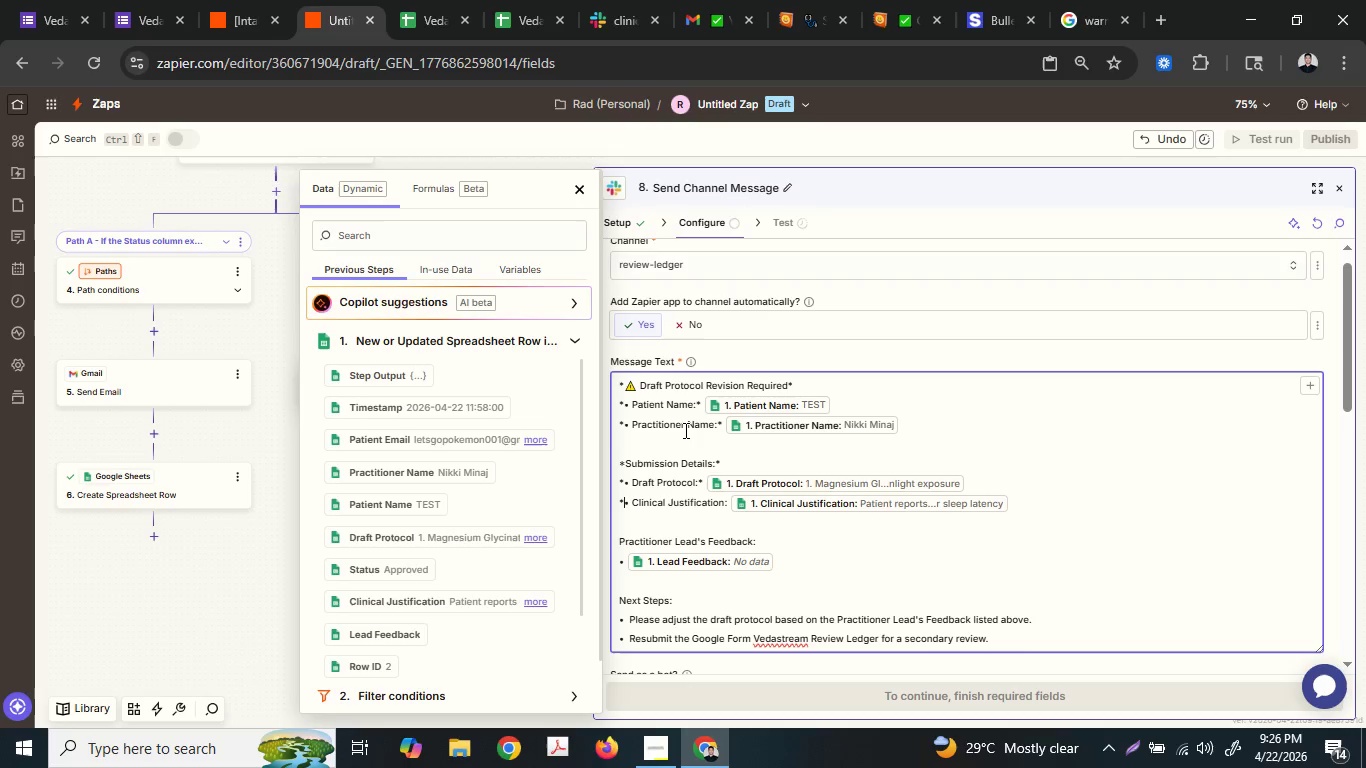 
key(Shift+8)
 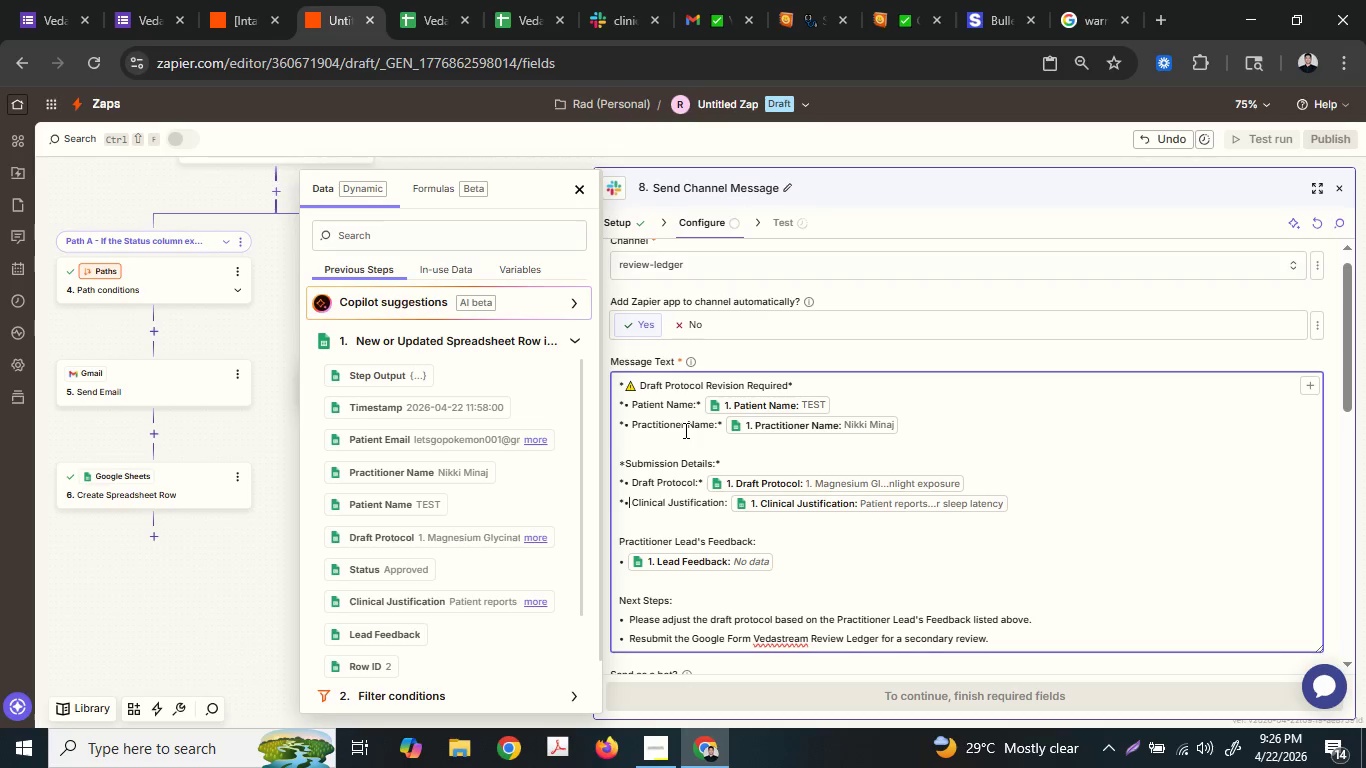 
hold_key(key=ArrowRight, duration=1.19)
 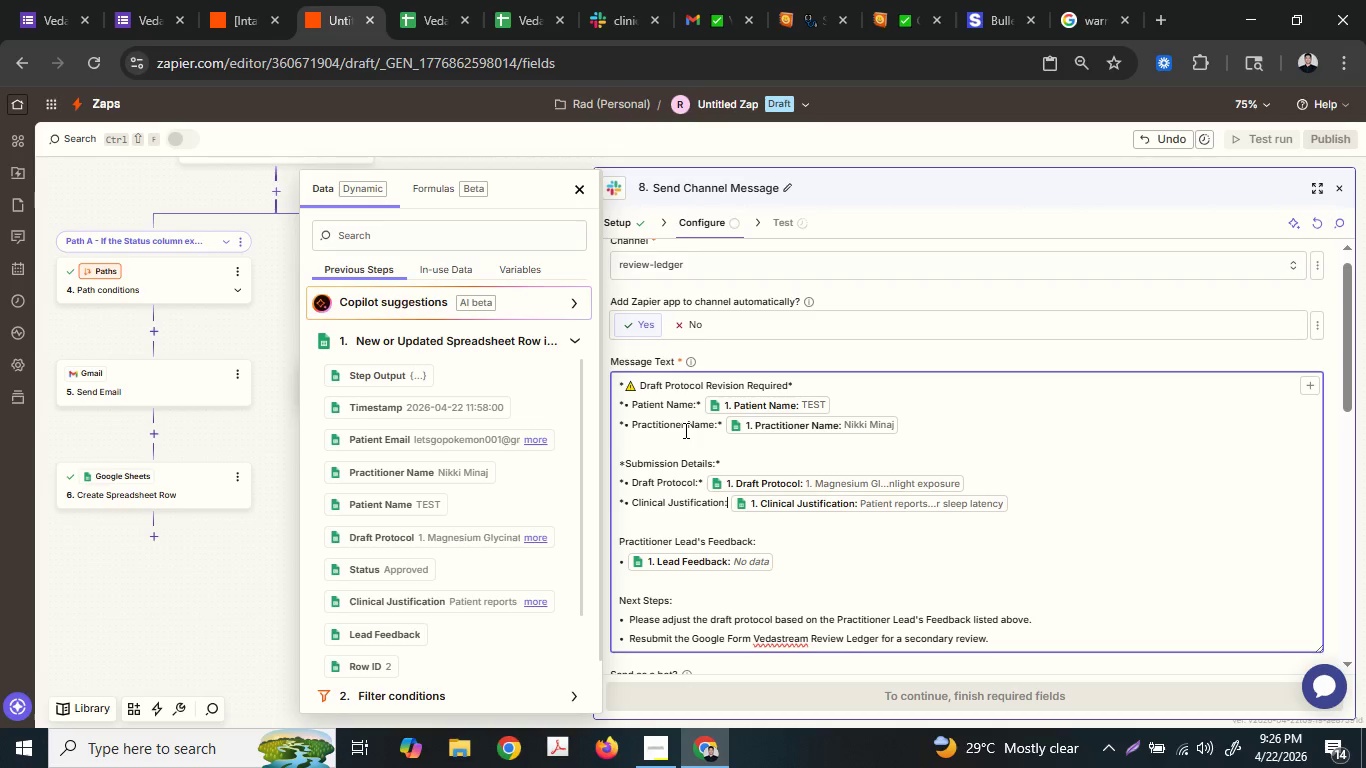 
key(ArrowRight)
 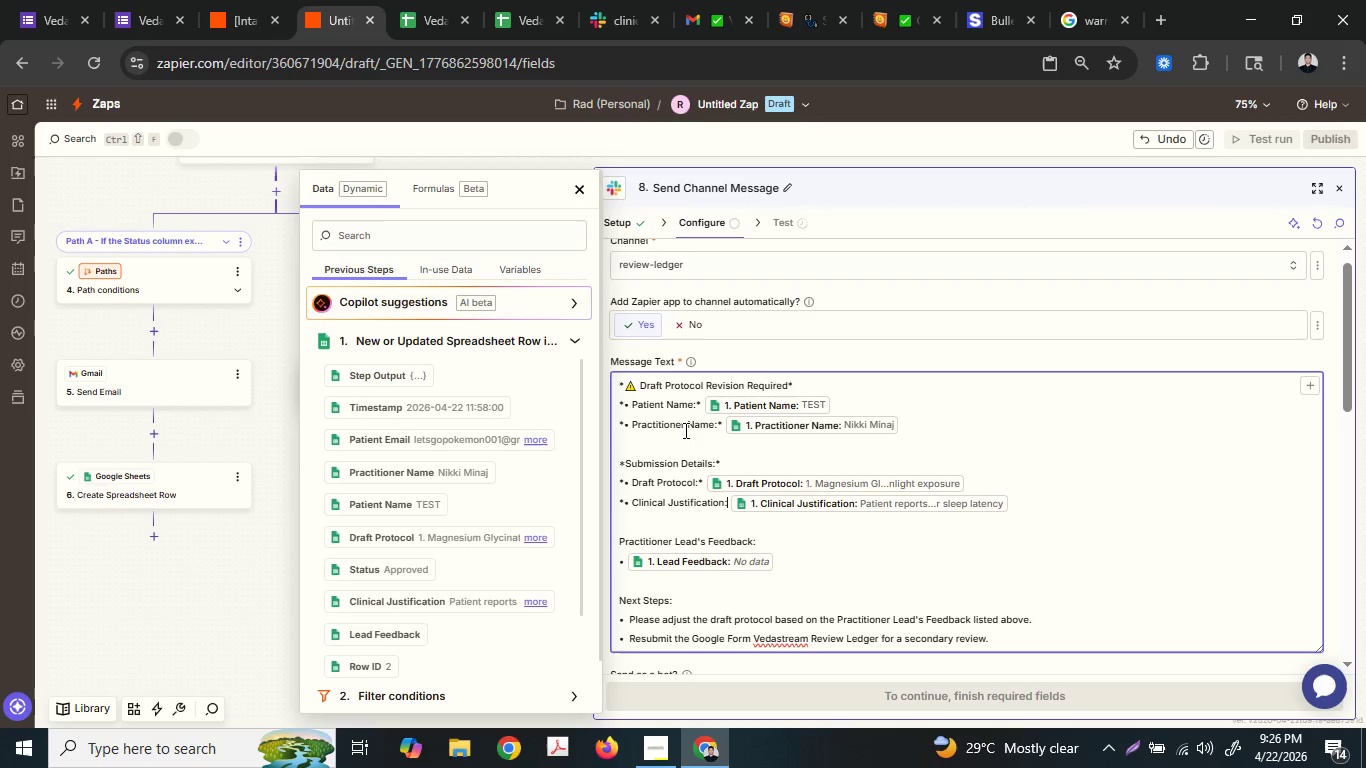 
key(Shift+ShiftLeft)
 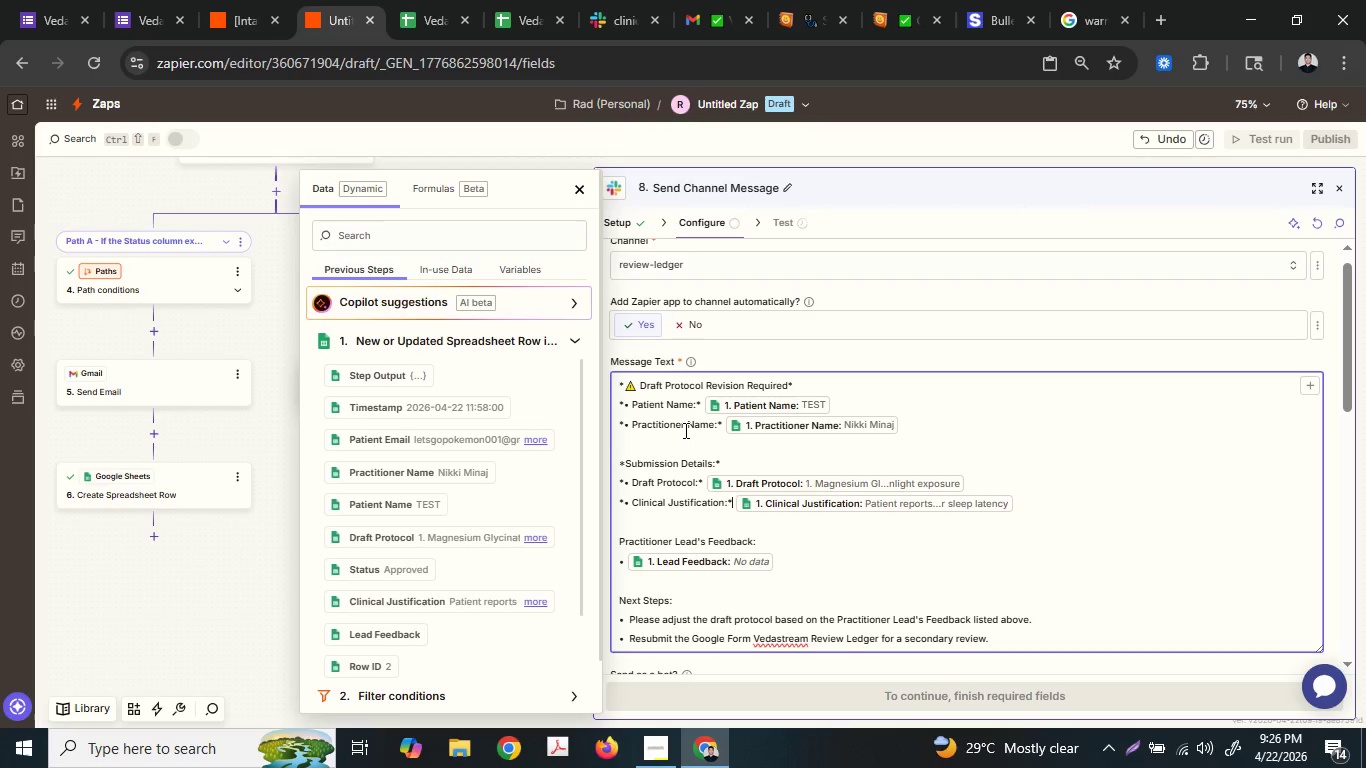 
key(Shift+8)
 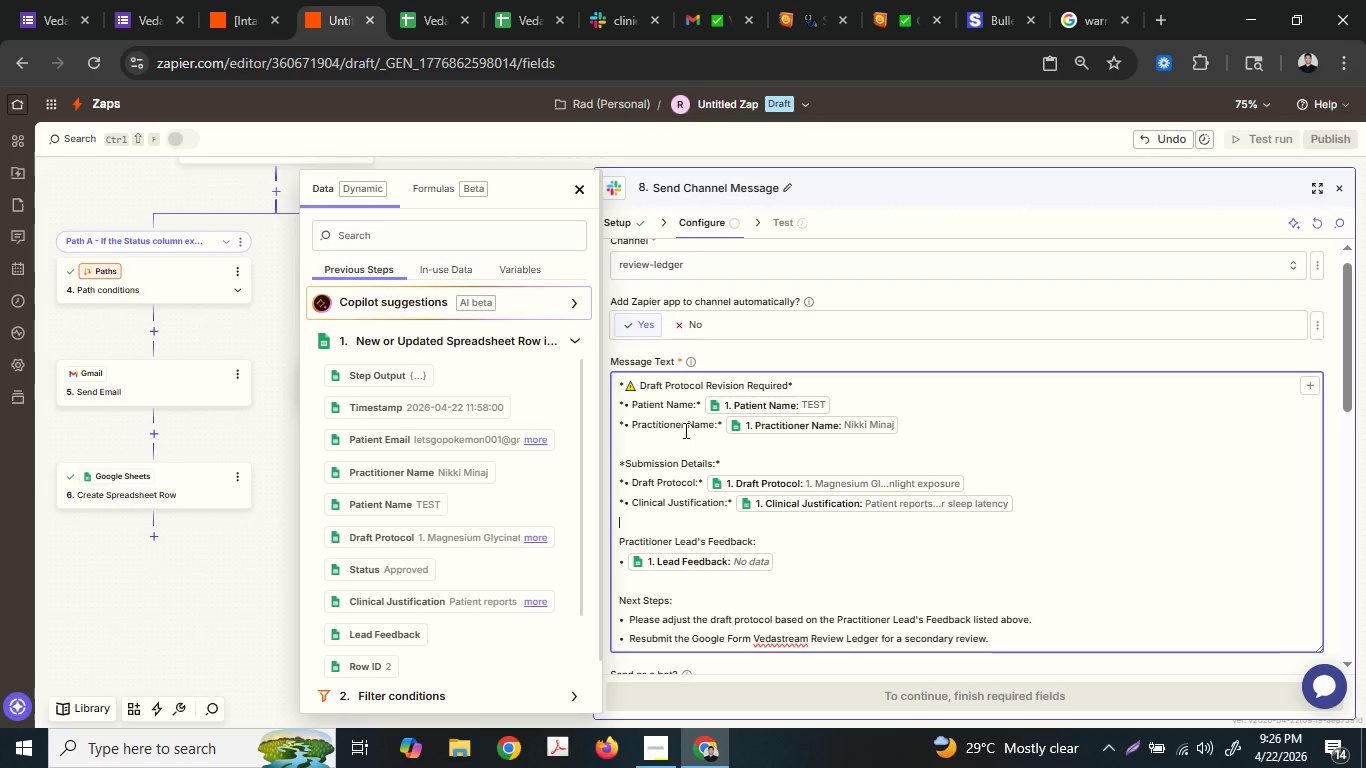 
key(ArrowDown)
 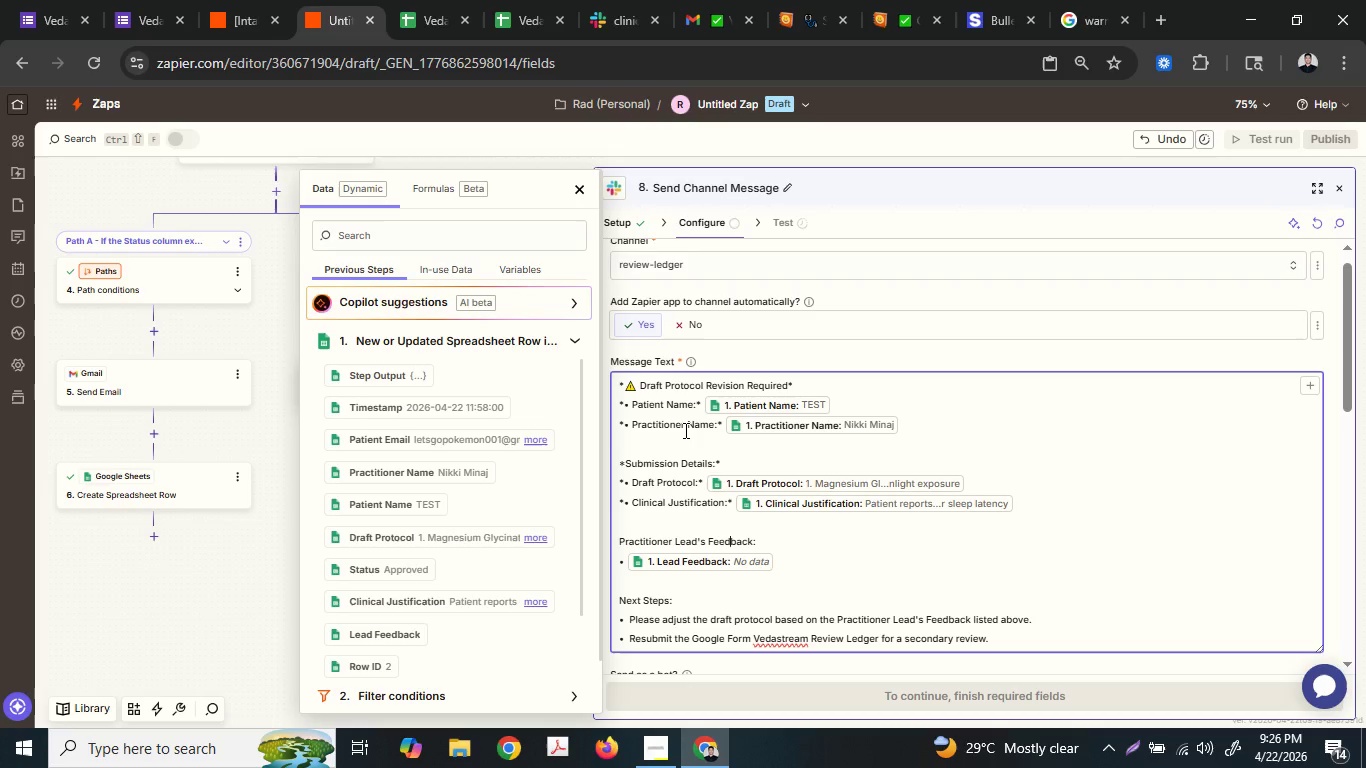 
key(ArrowDown)
 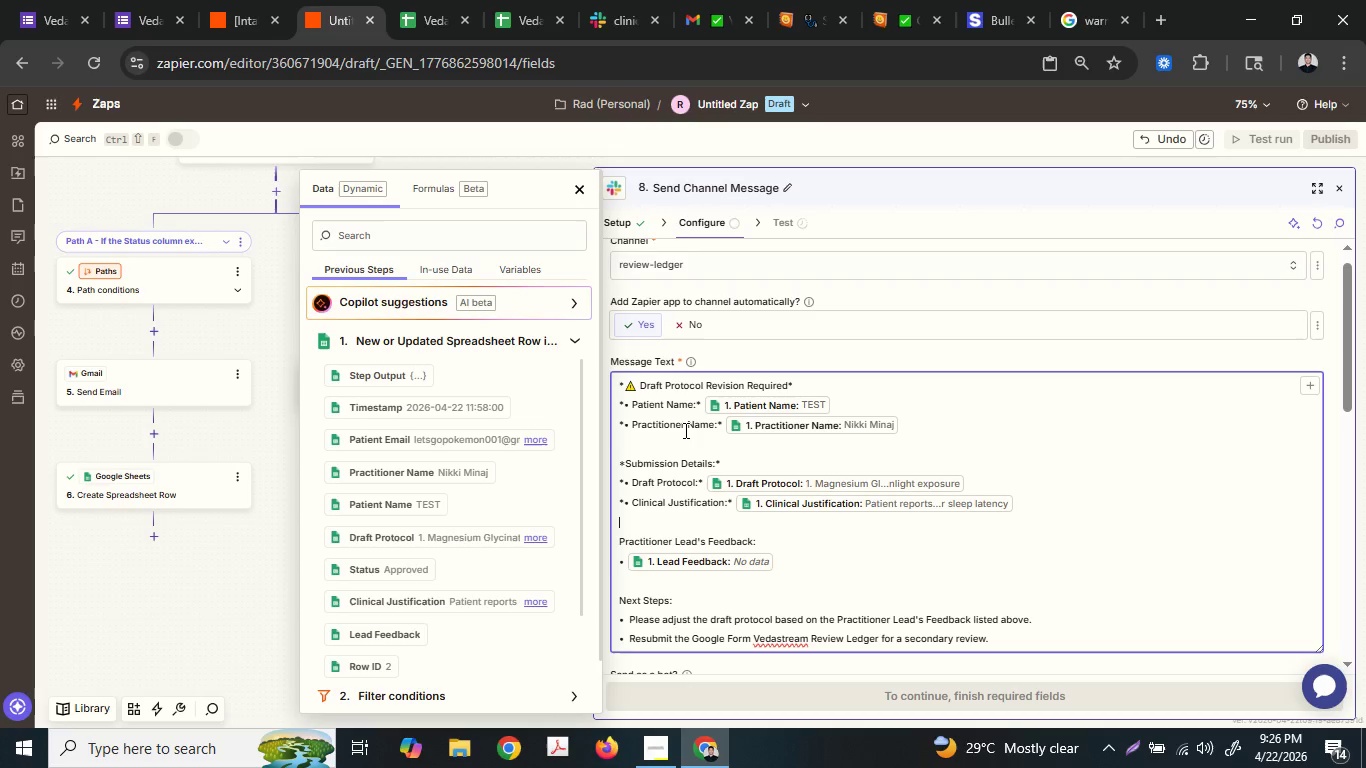 
key(ArrowUp)
 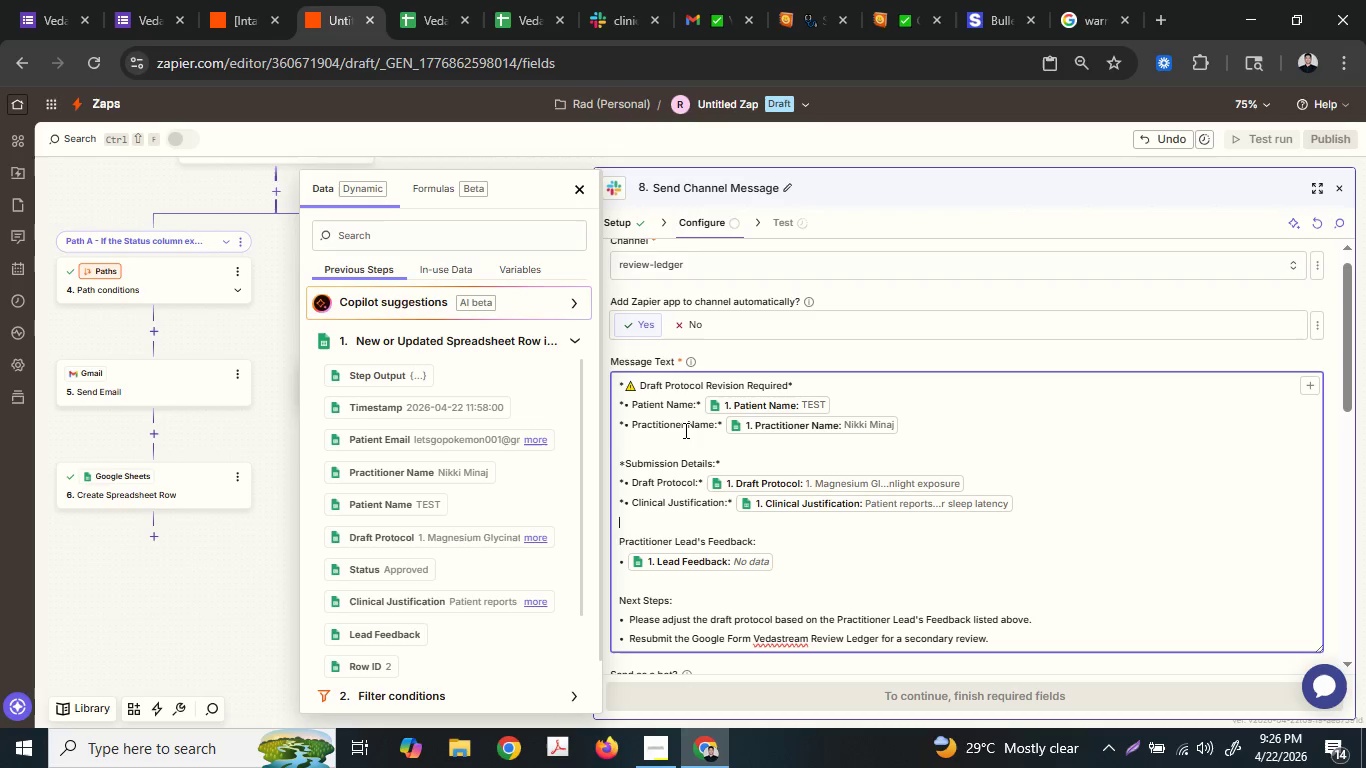 
key(ArrowRight)
 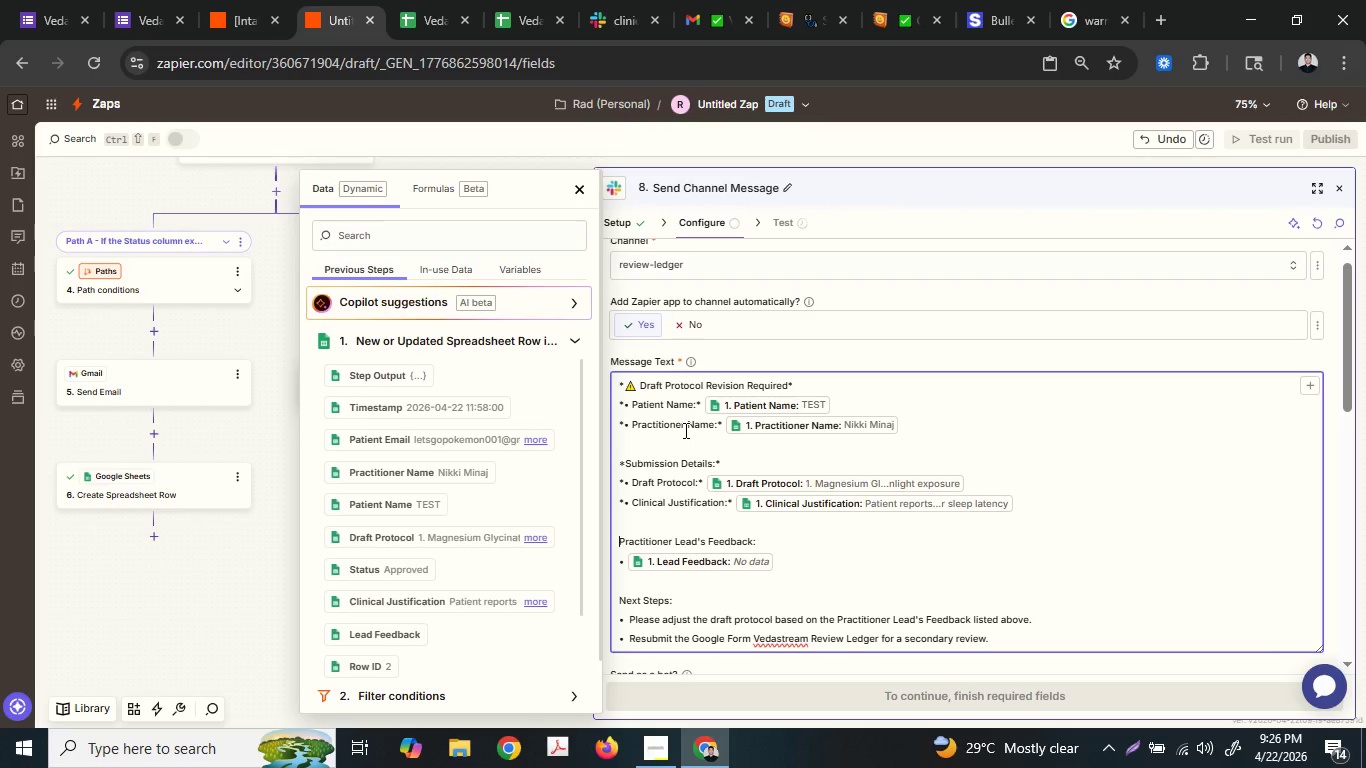 
key(Shift+ShiftLeft)
 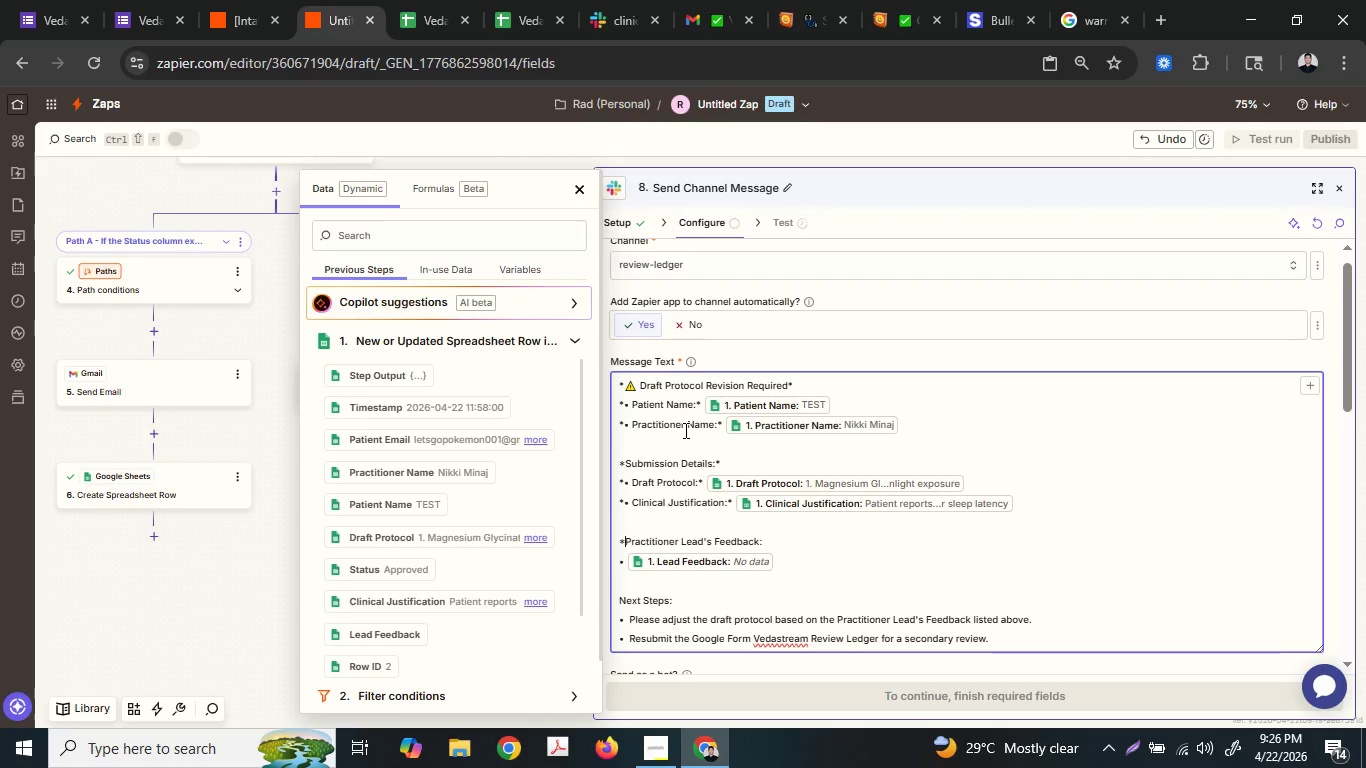 
key(Shift+8)
 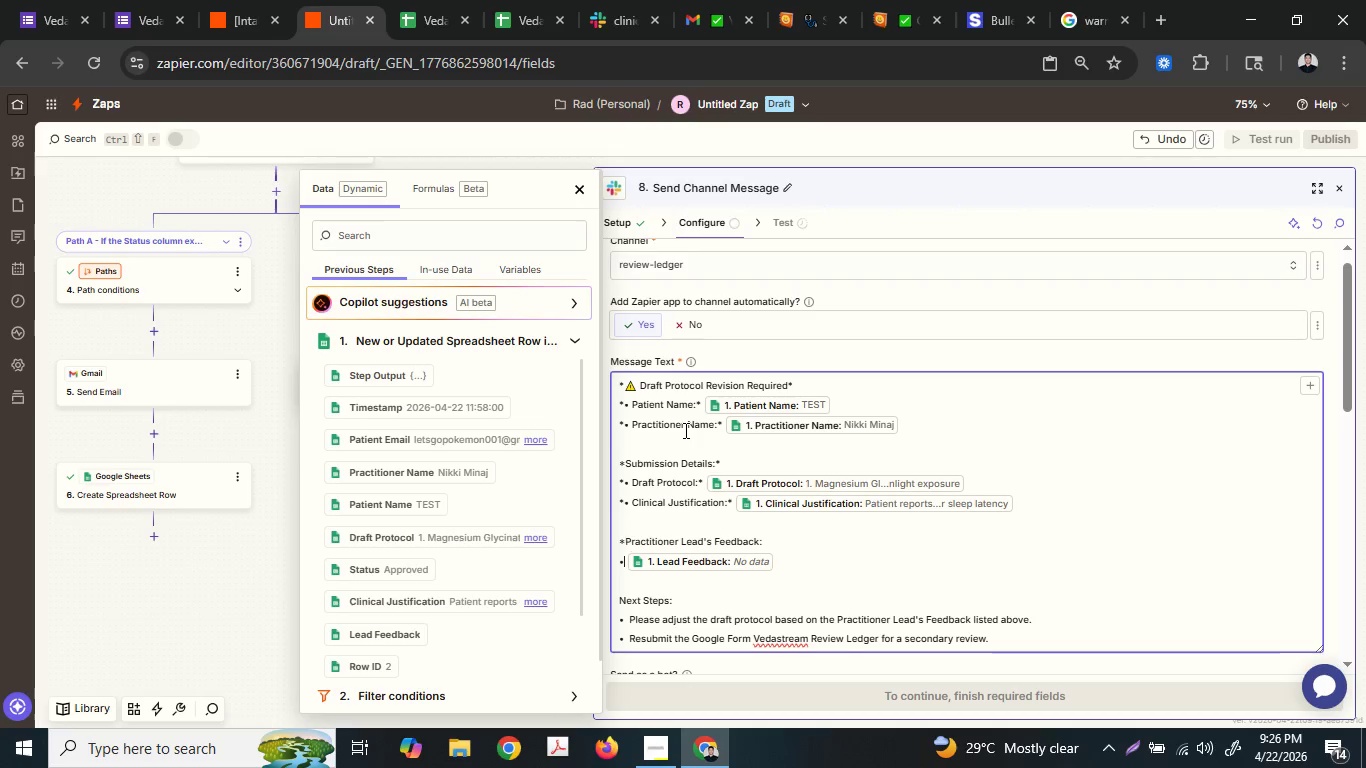 
key(ArrowDown)
 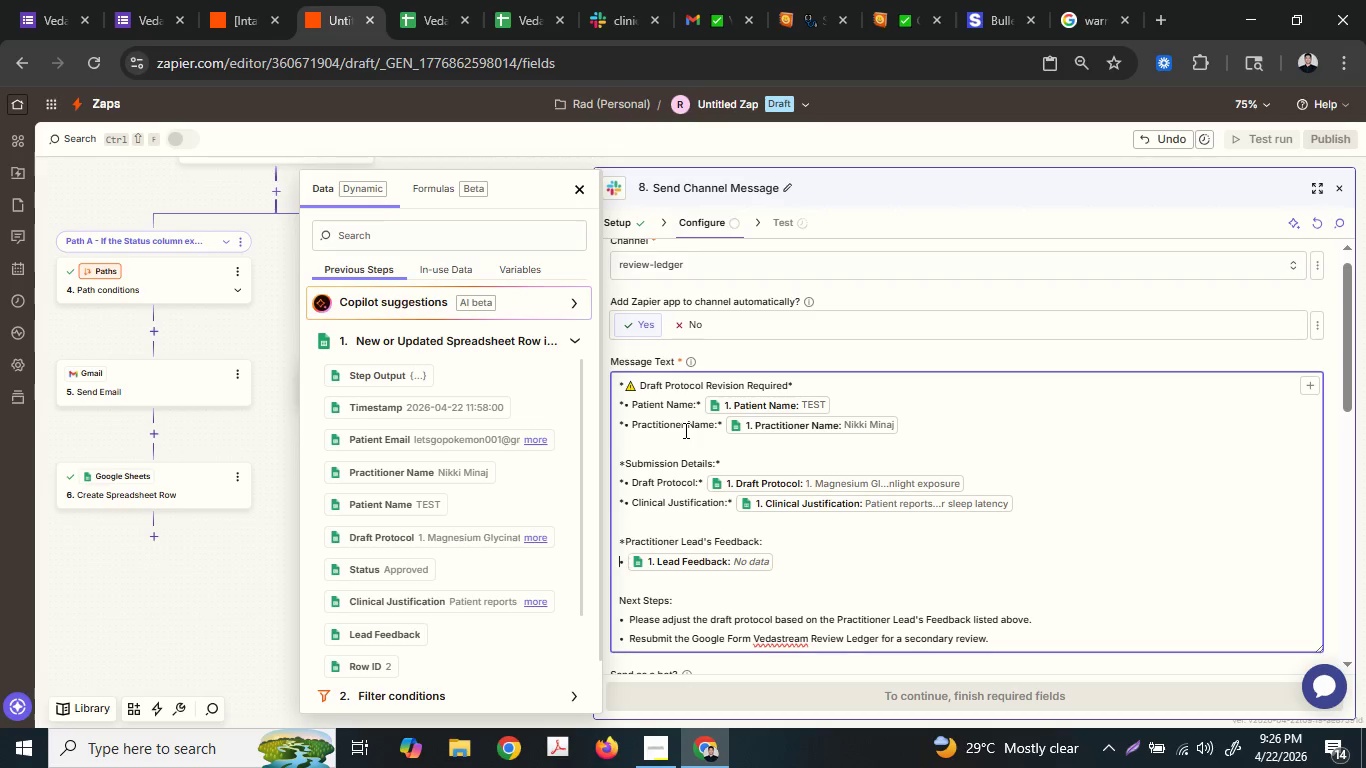 
key(ArrowLeft)
 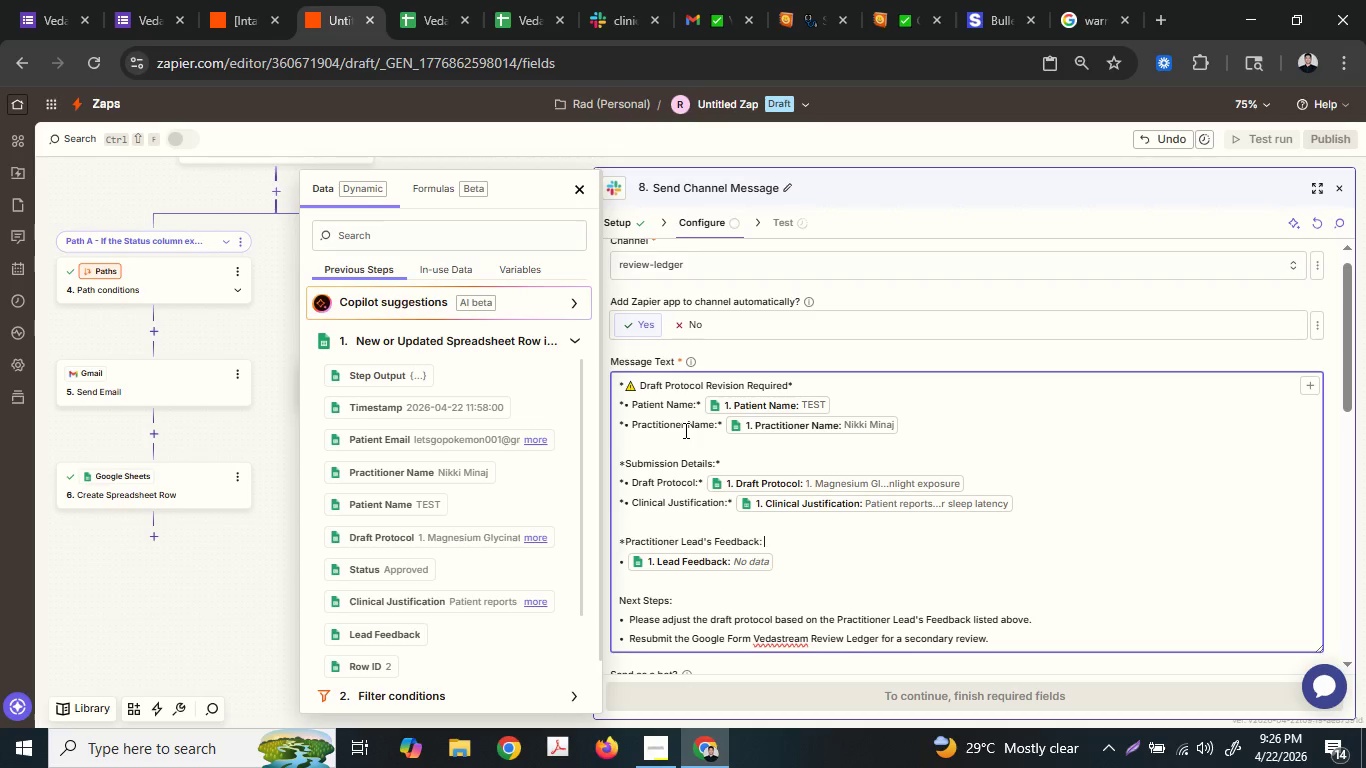 
key(ArrowLeft)
 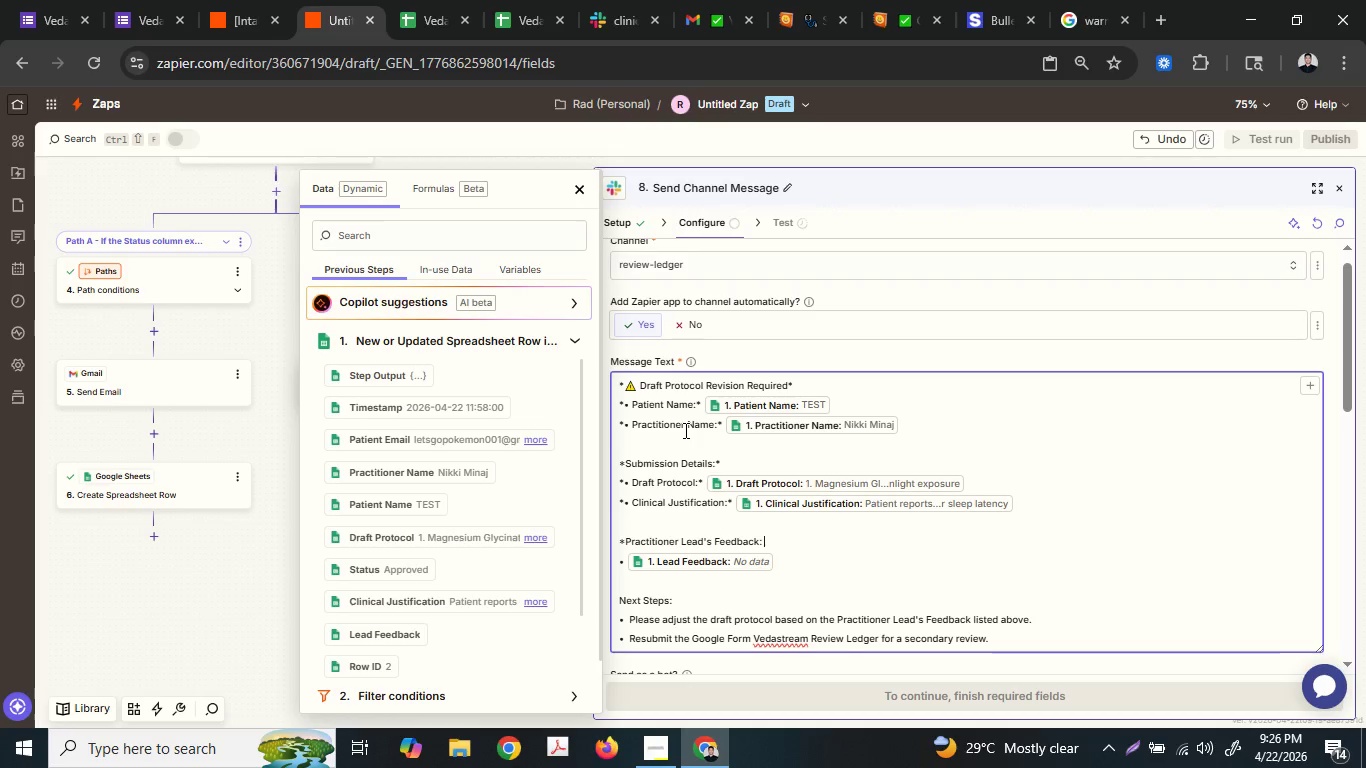 
key(Shift+ShiftLeft)
 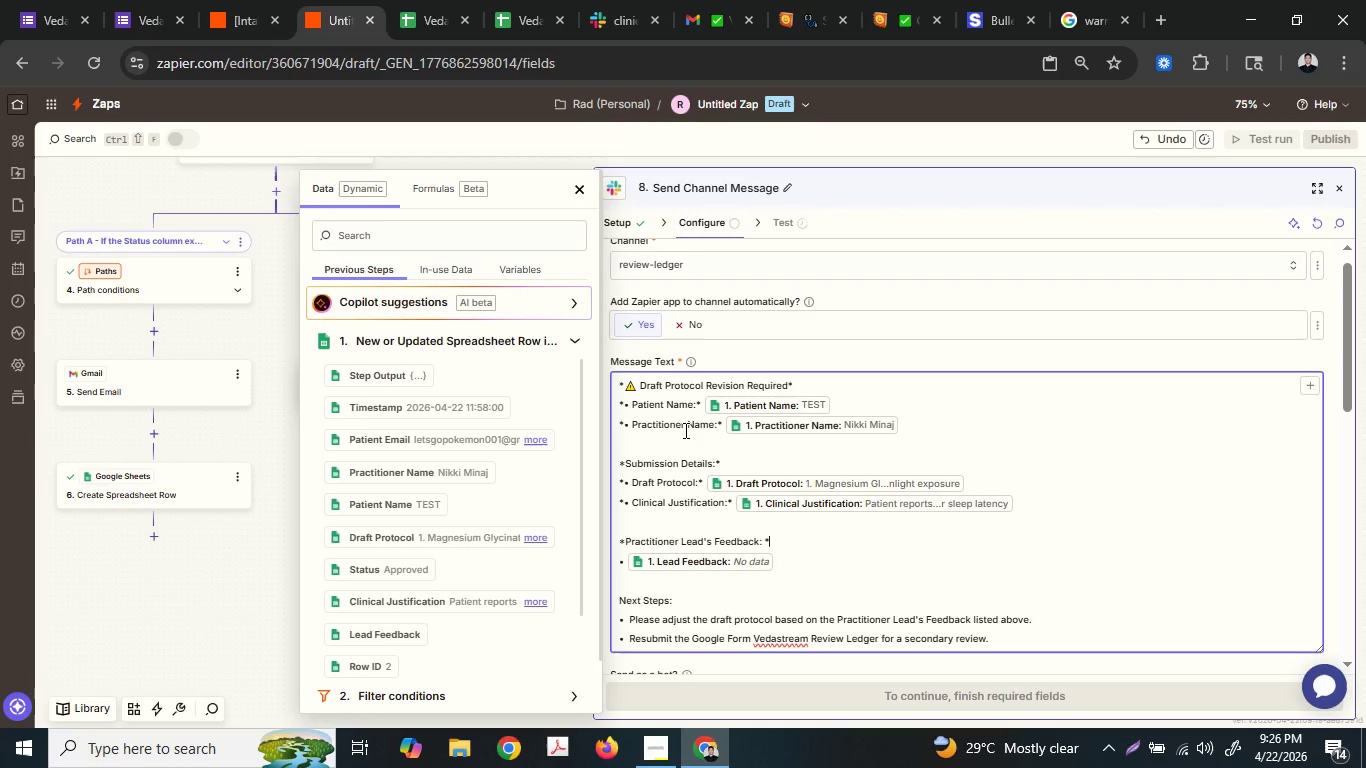 
key(Shift+8)
 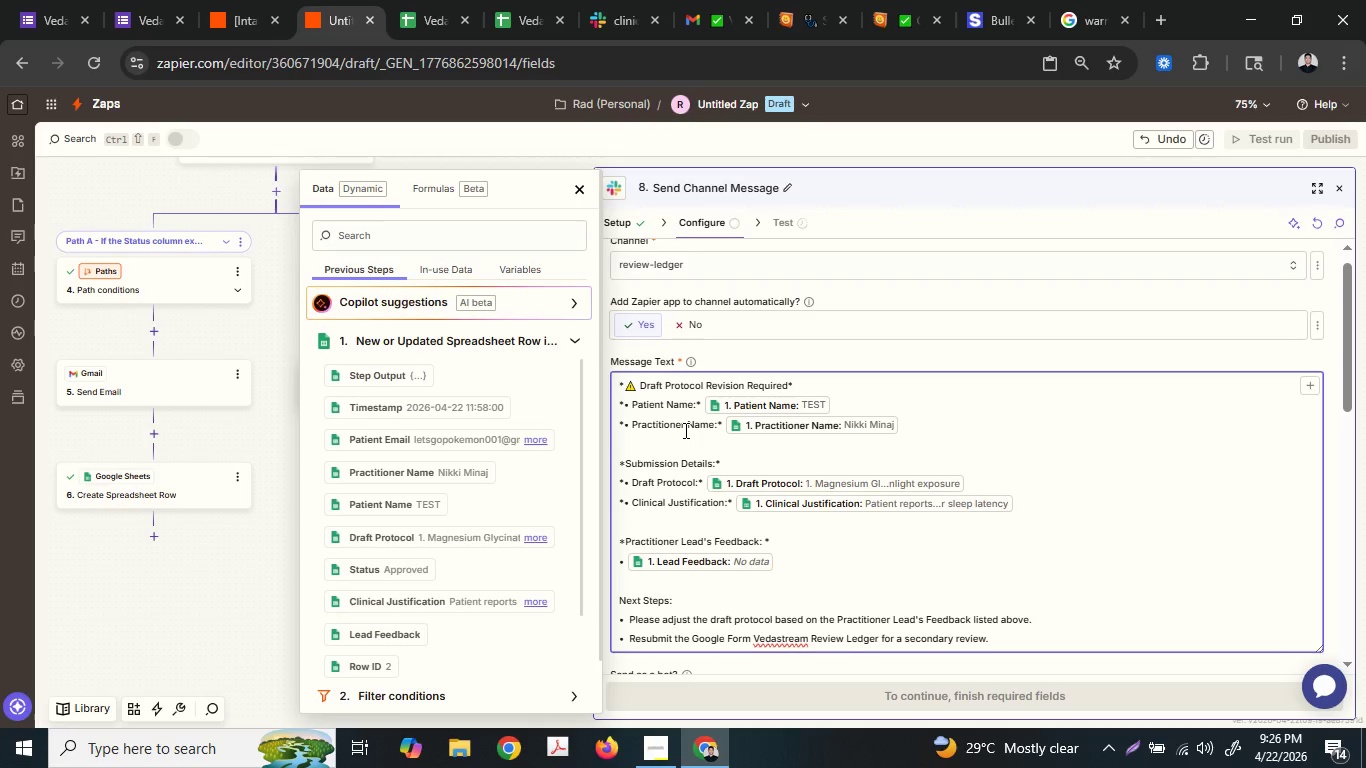 
key(Backspace)
 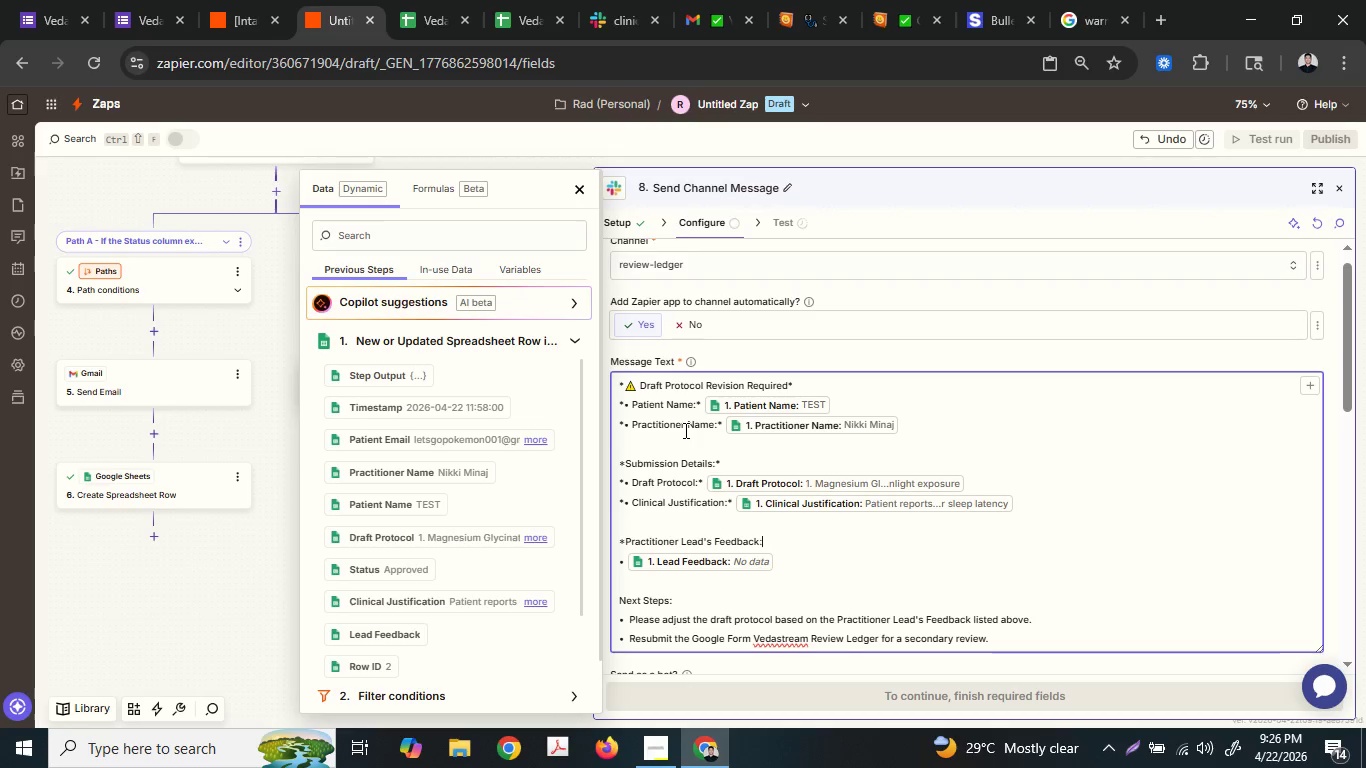 
key(ArrowLeft)
 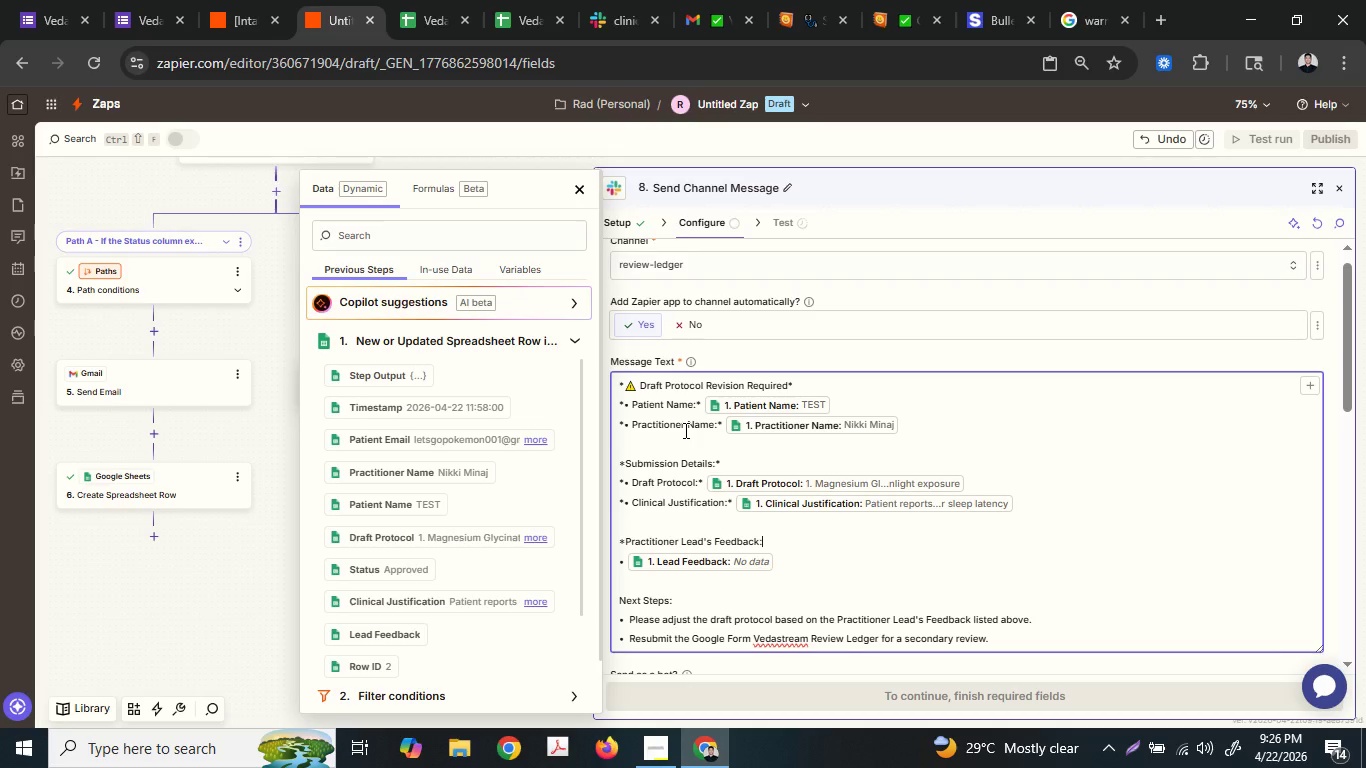 
key(Shift+ShiftLeft)
 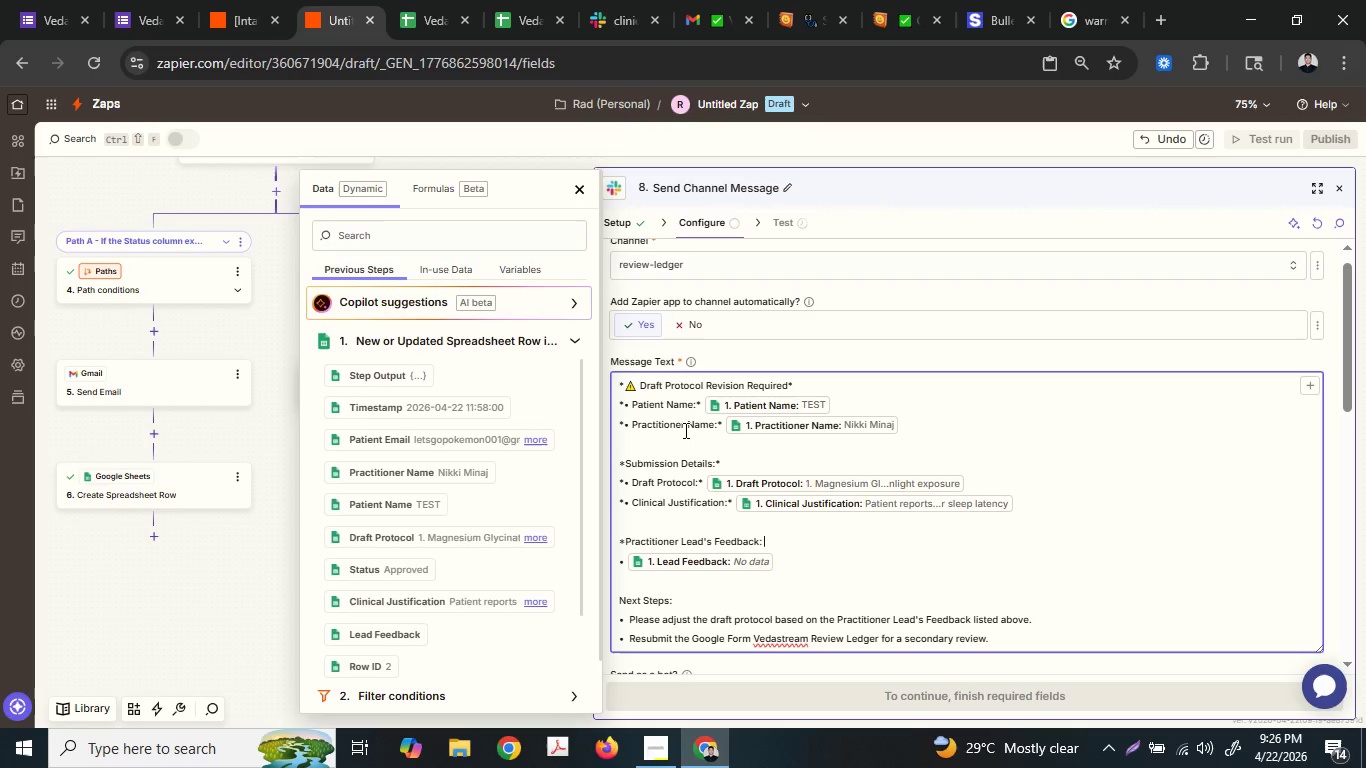 
key(ArrowRight)
 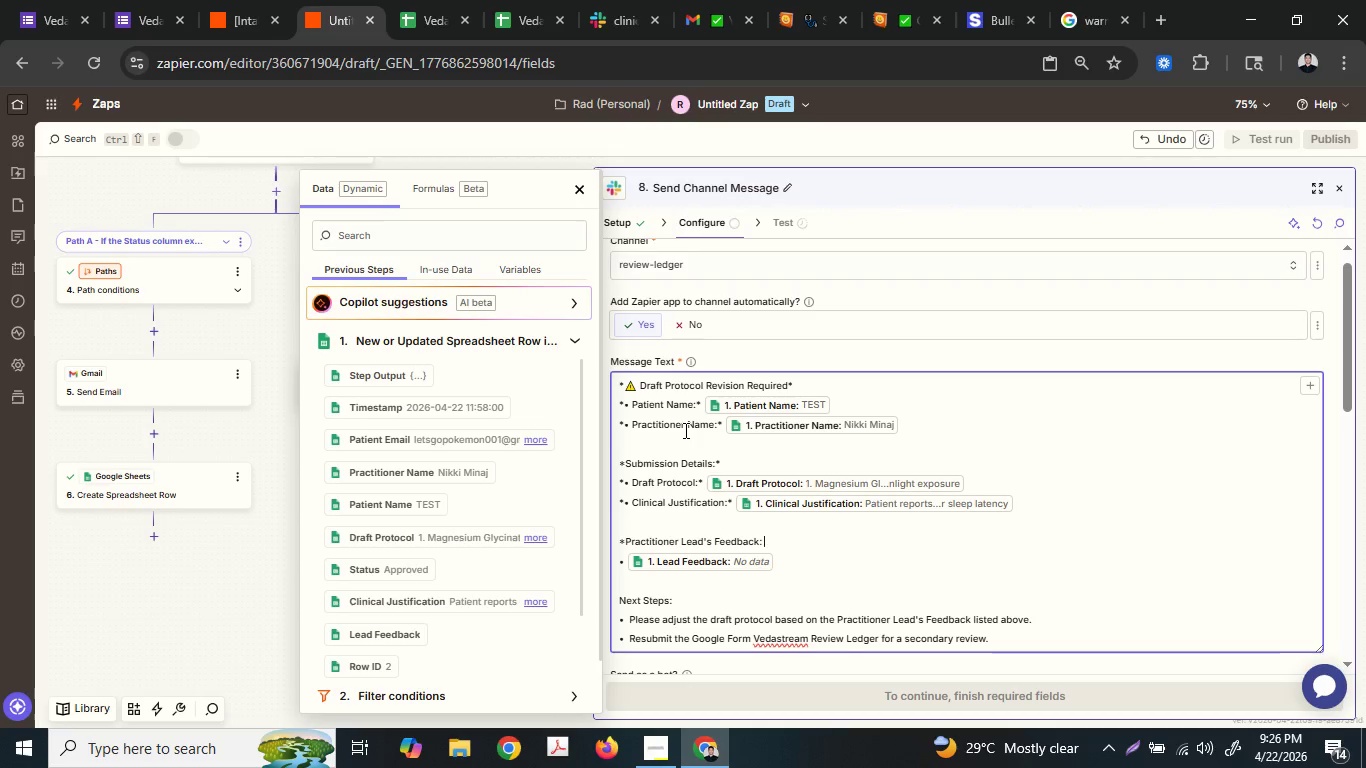 
key(Shift+ShiftLeft)
 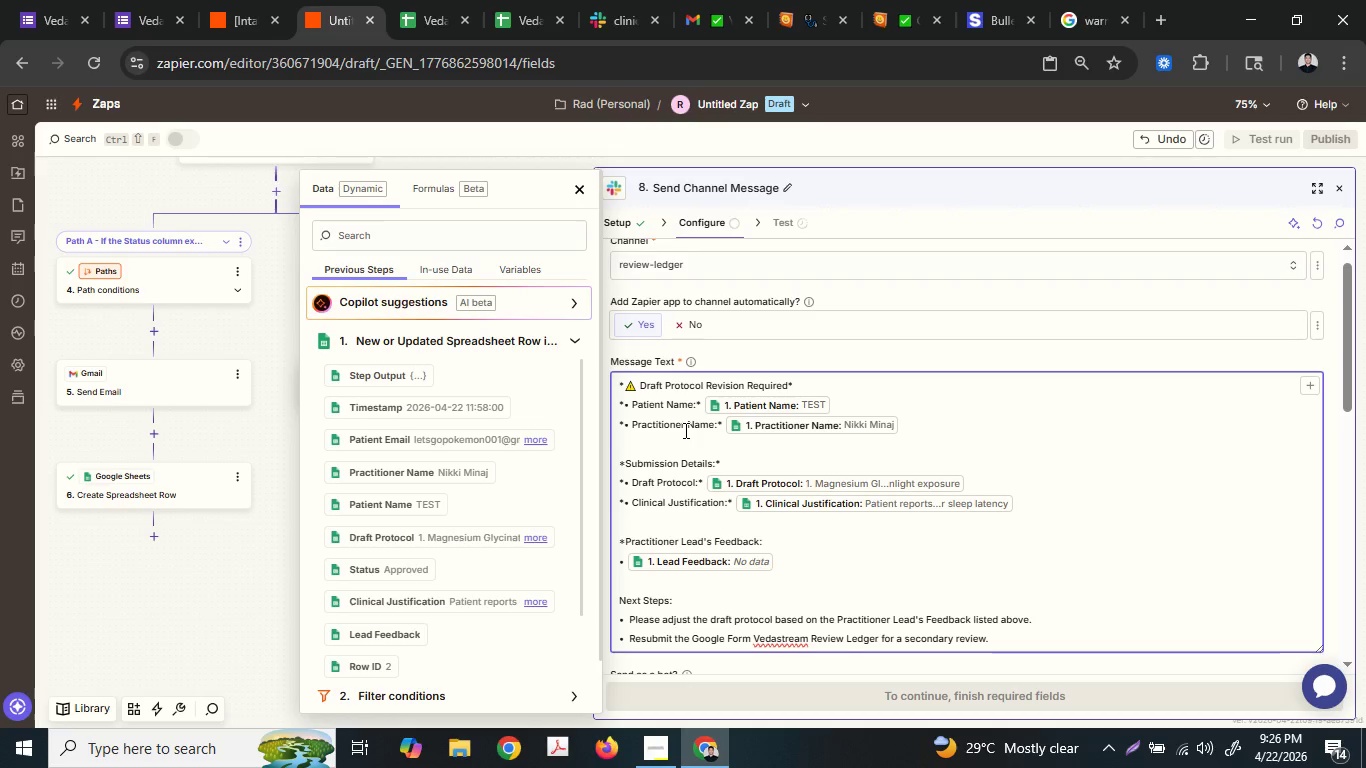 
key(Backspace)
 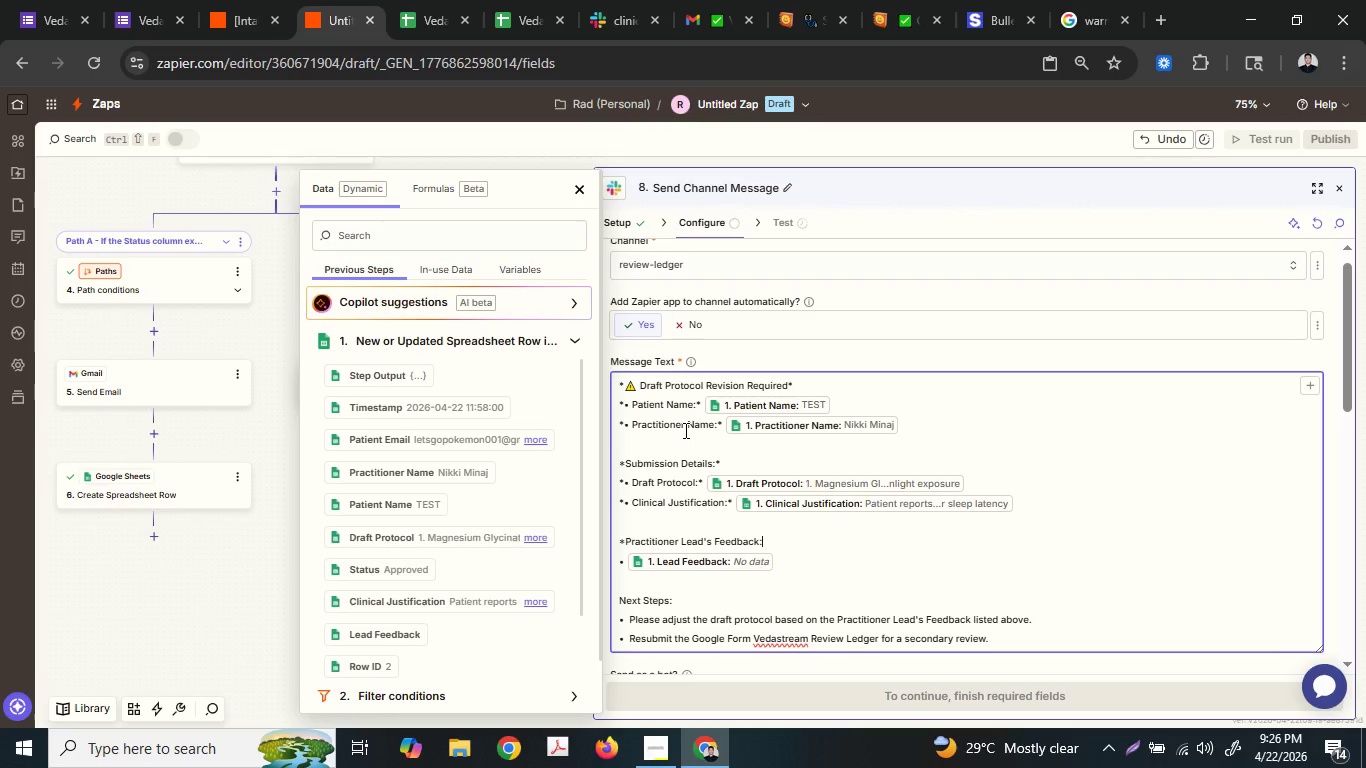 
key(Shift+ShiftLeft)
 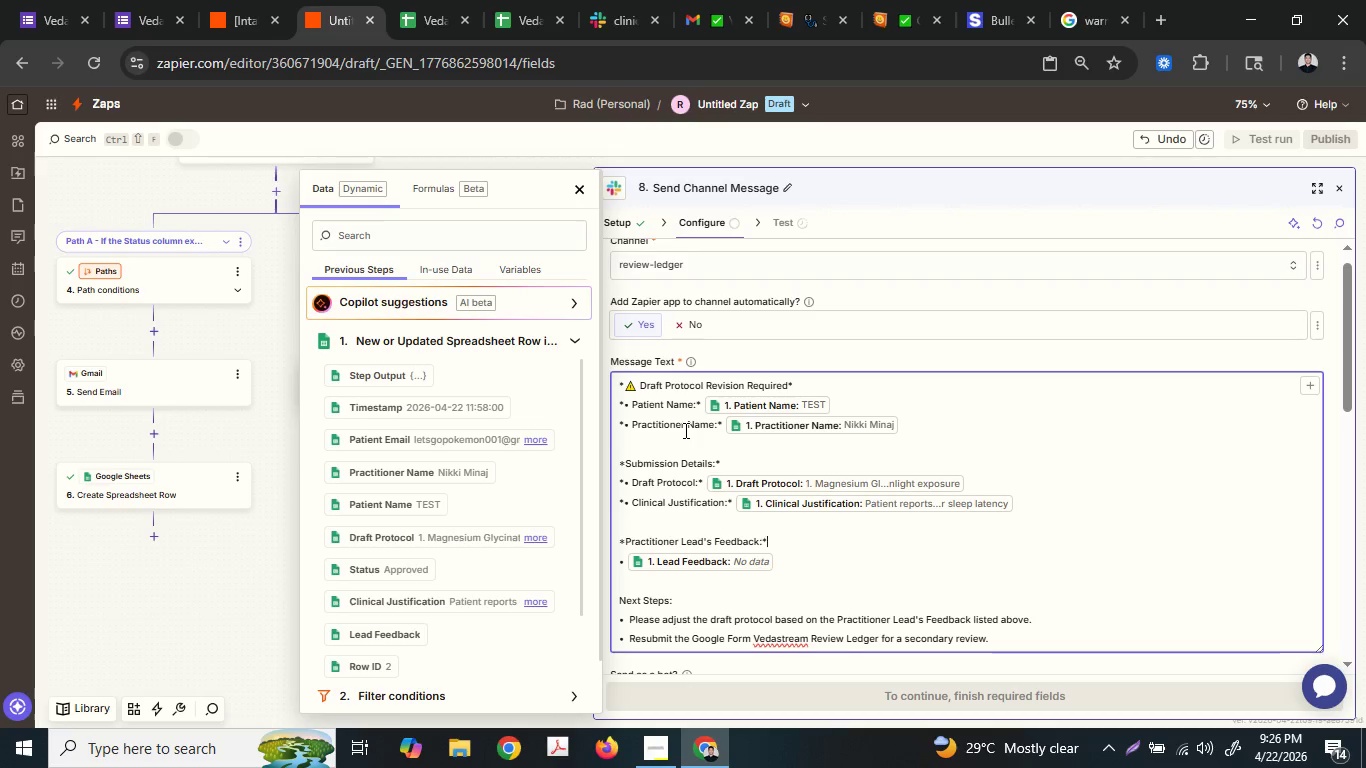 
key(Shift+8)
 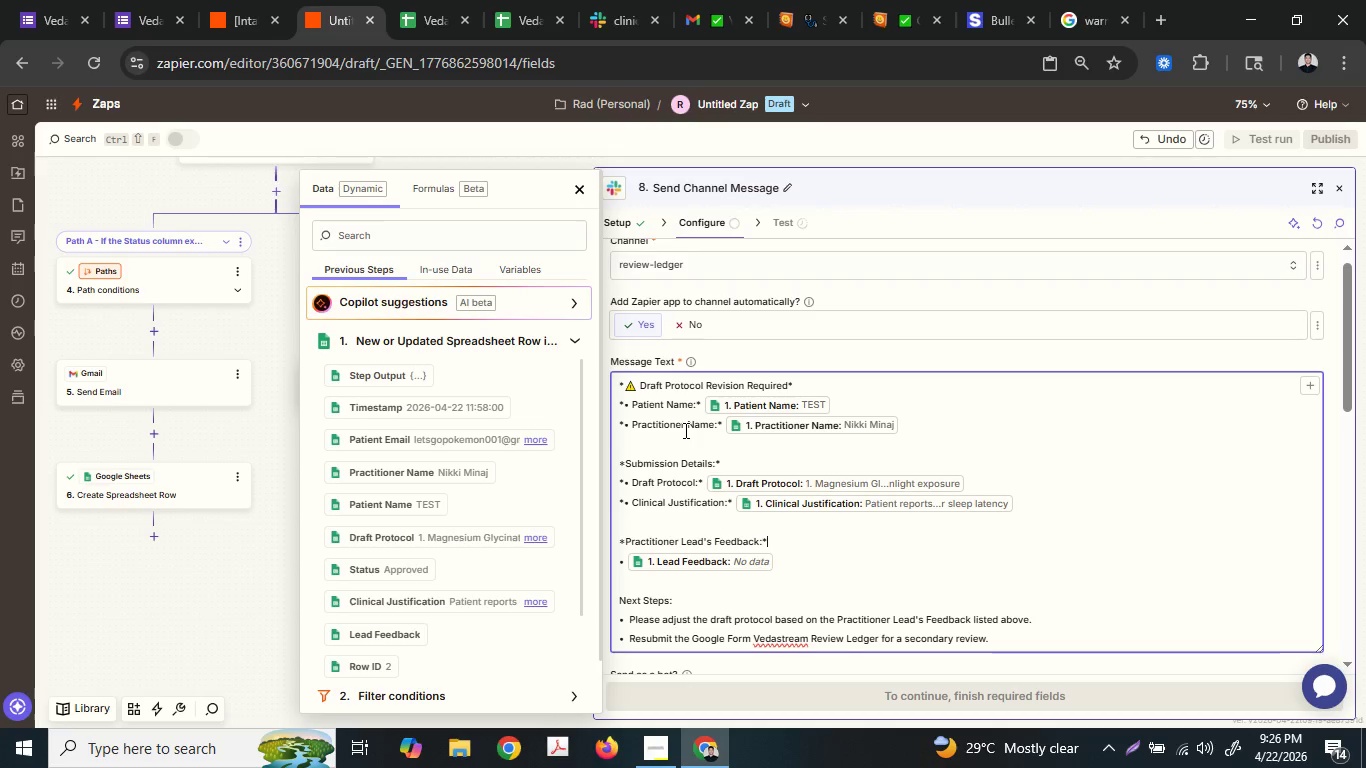 
key(ArrowDown)
 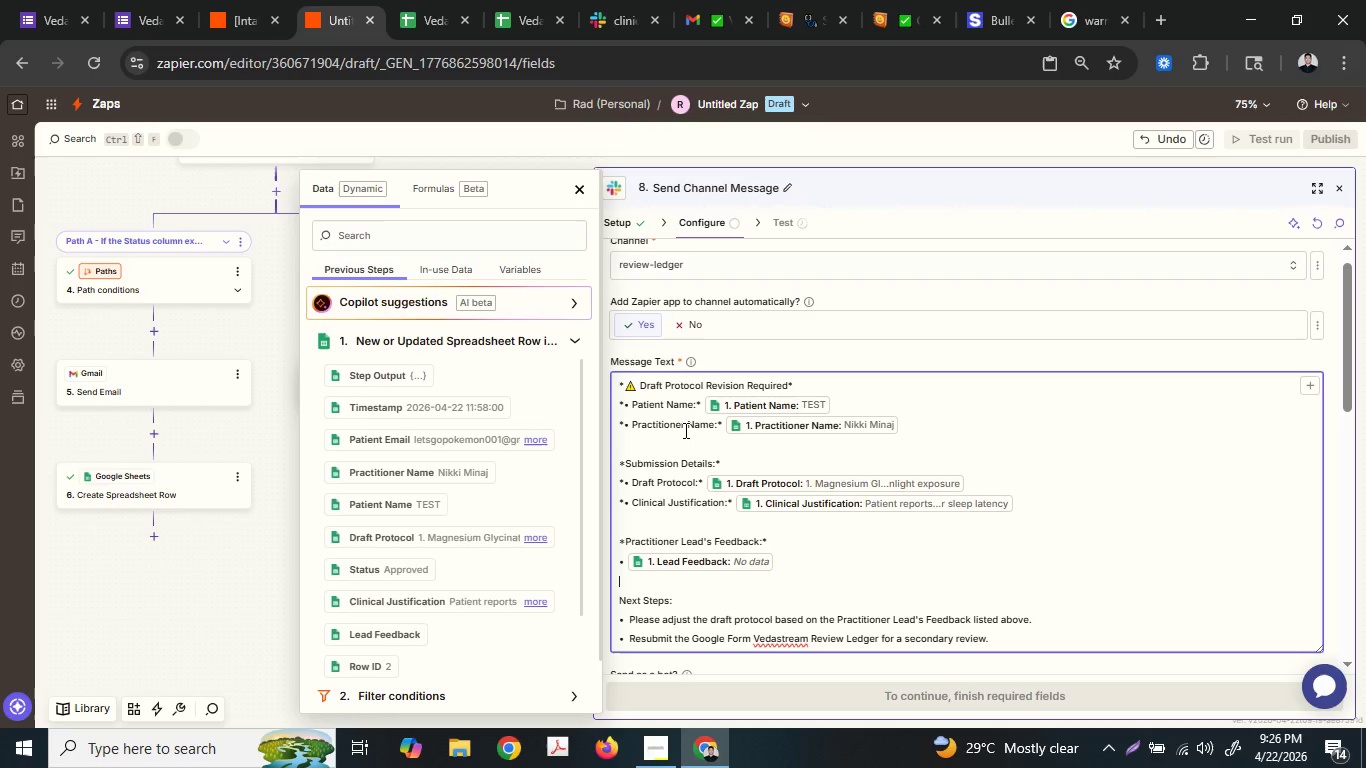 
key(ArrowDown)
 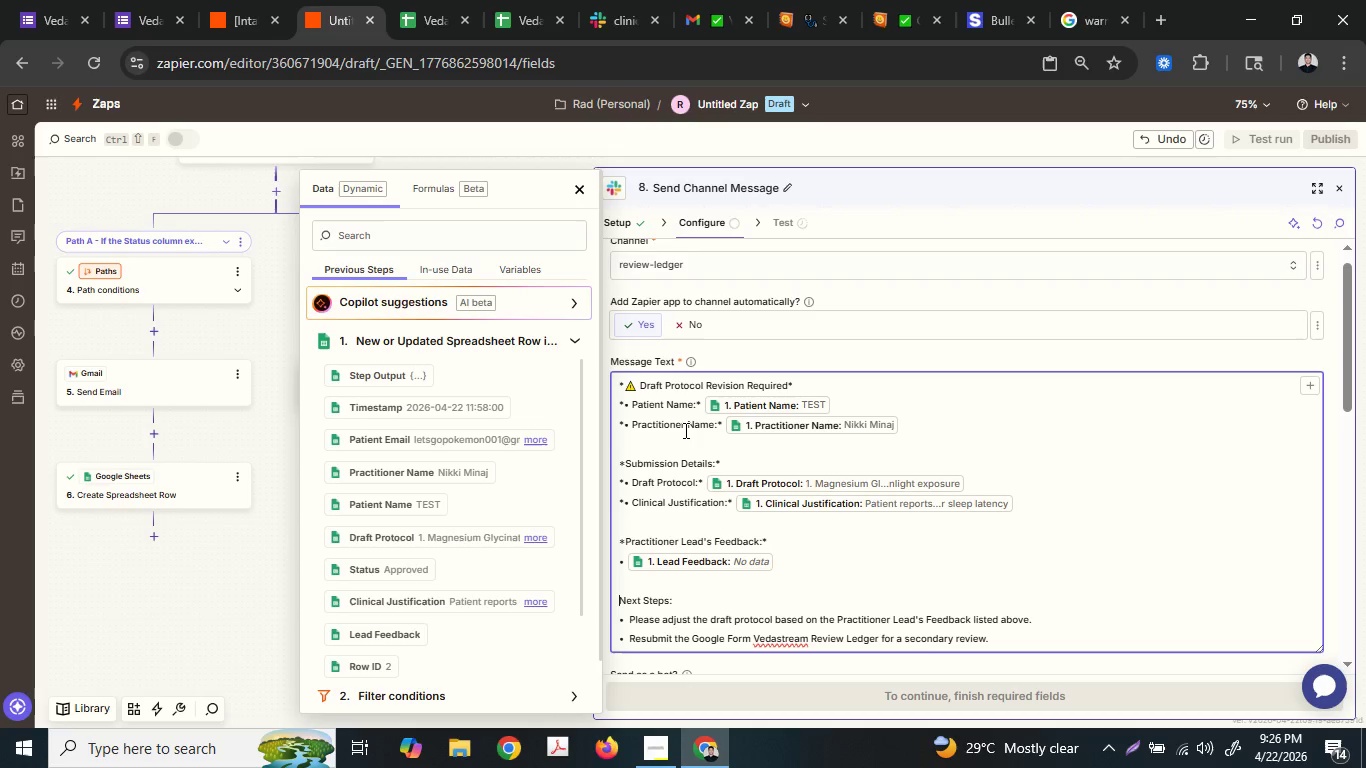 
key(ArrowRight)
 